 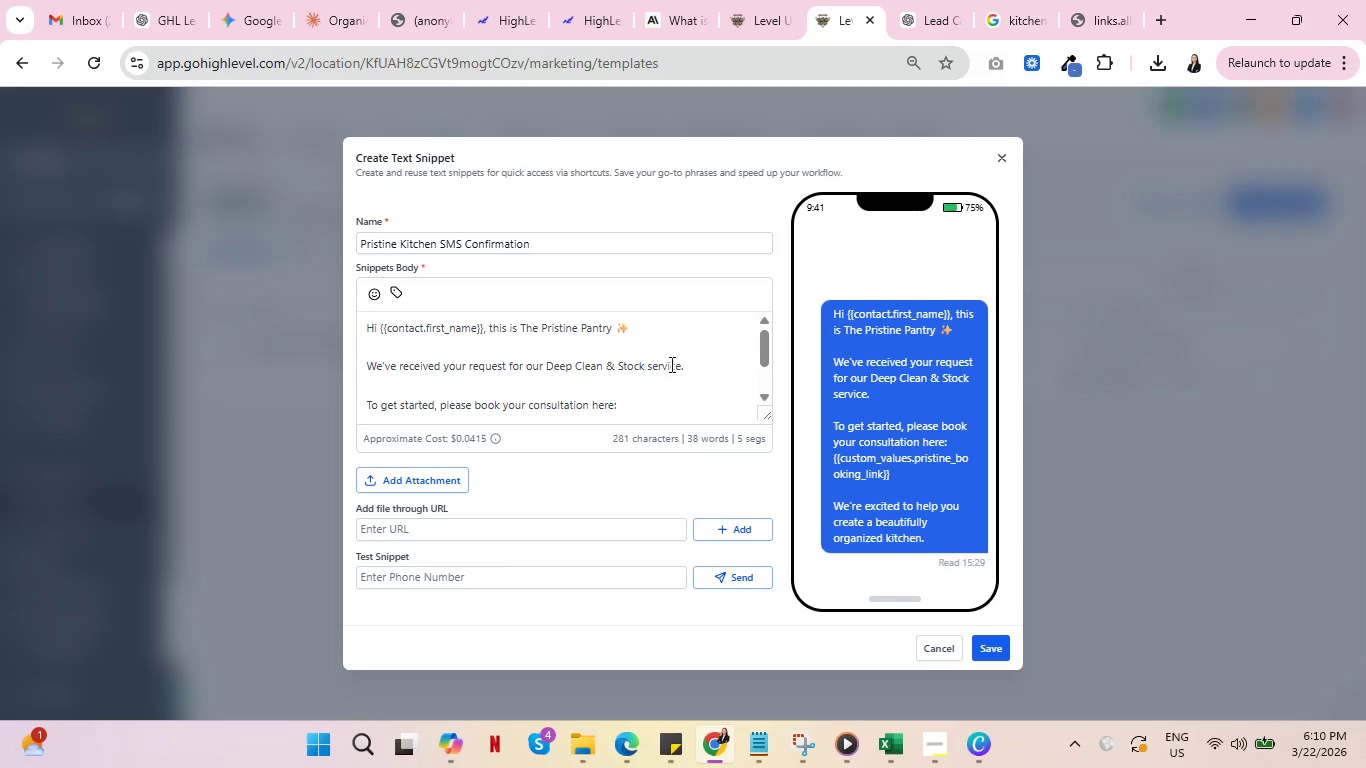 
left_click([510, 365])
 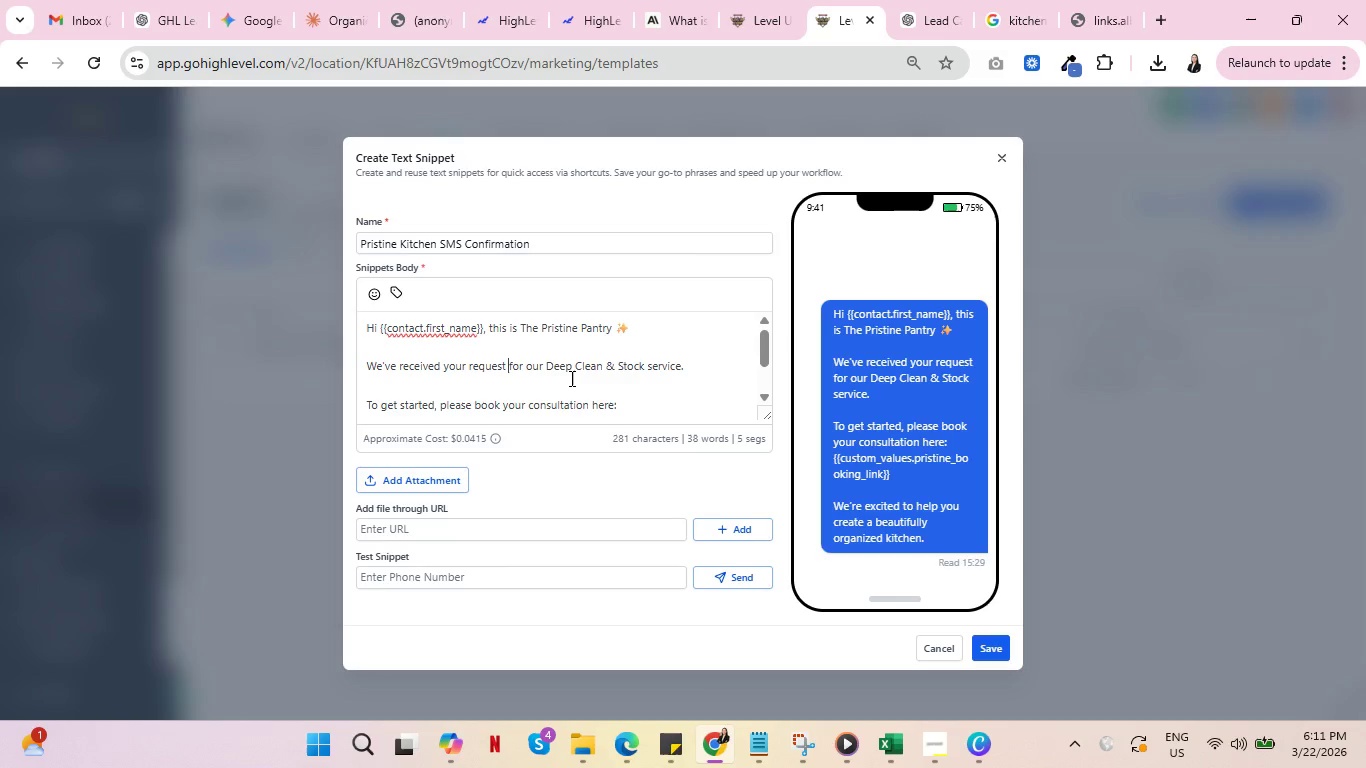 
key(ArrowRight)
 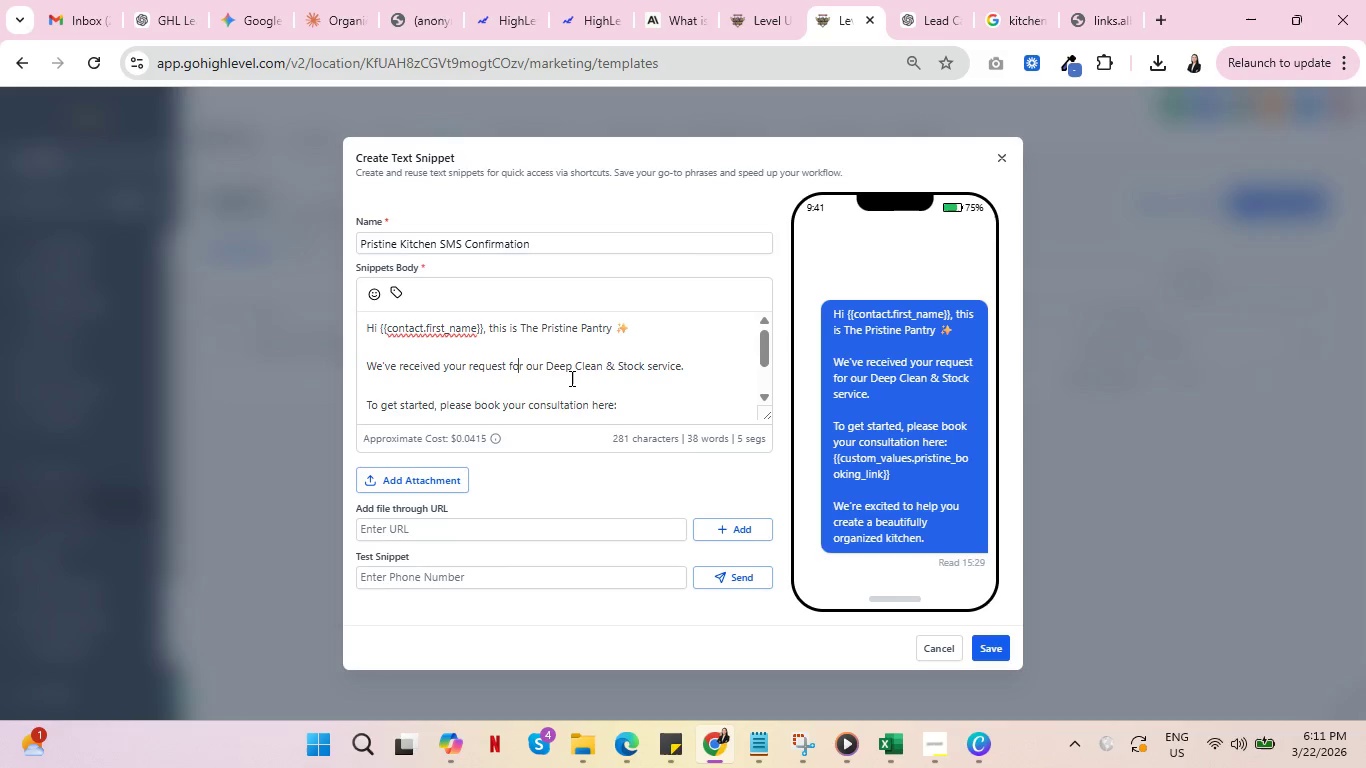 
key(ArrowRight)
 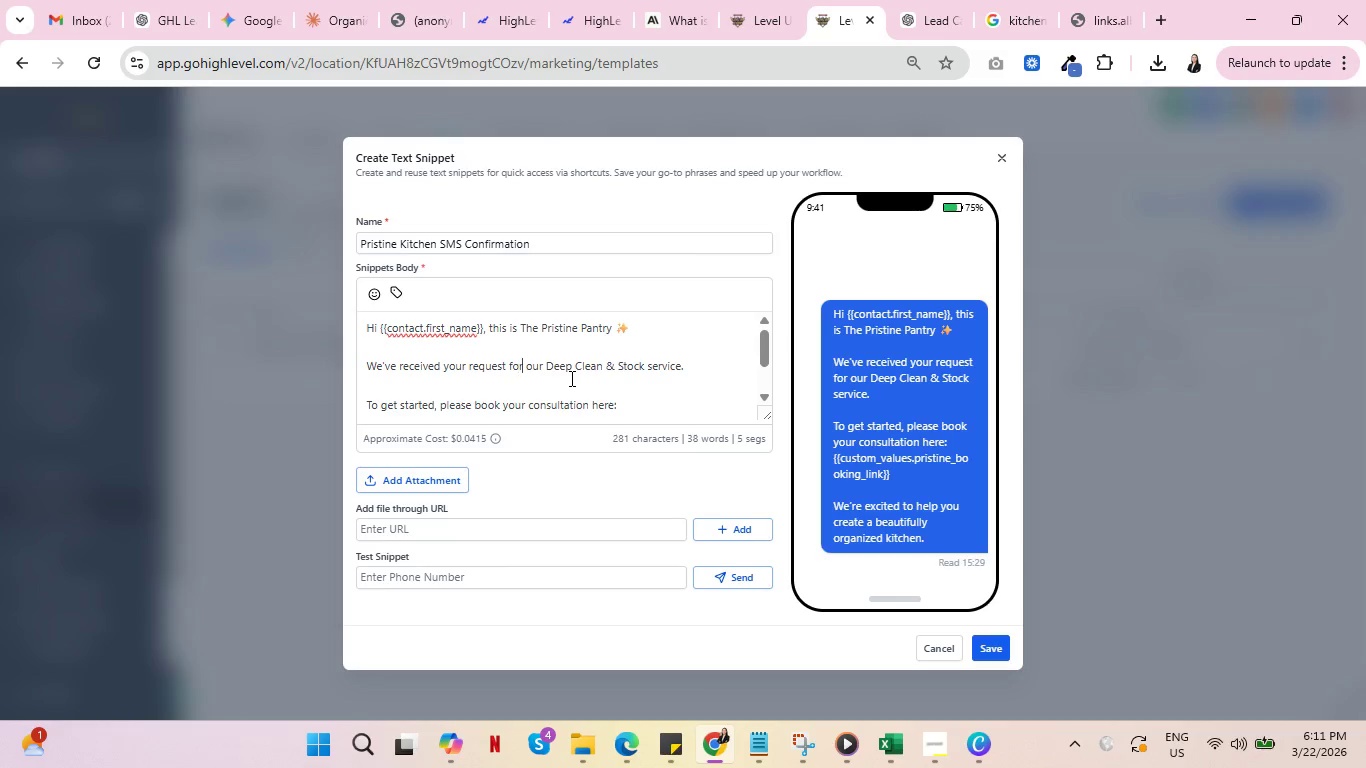 
key(ArrowRight)
 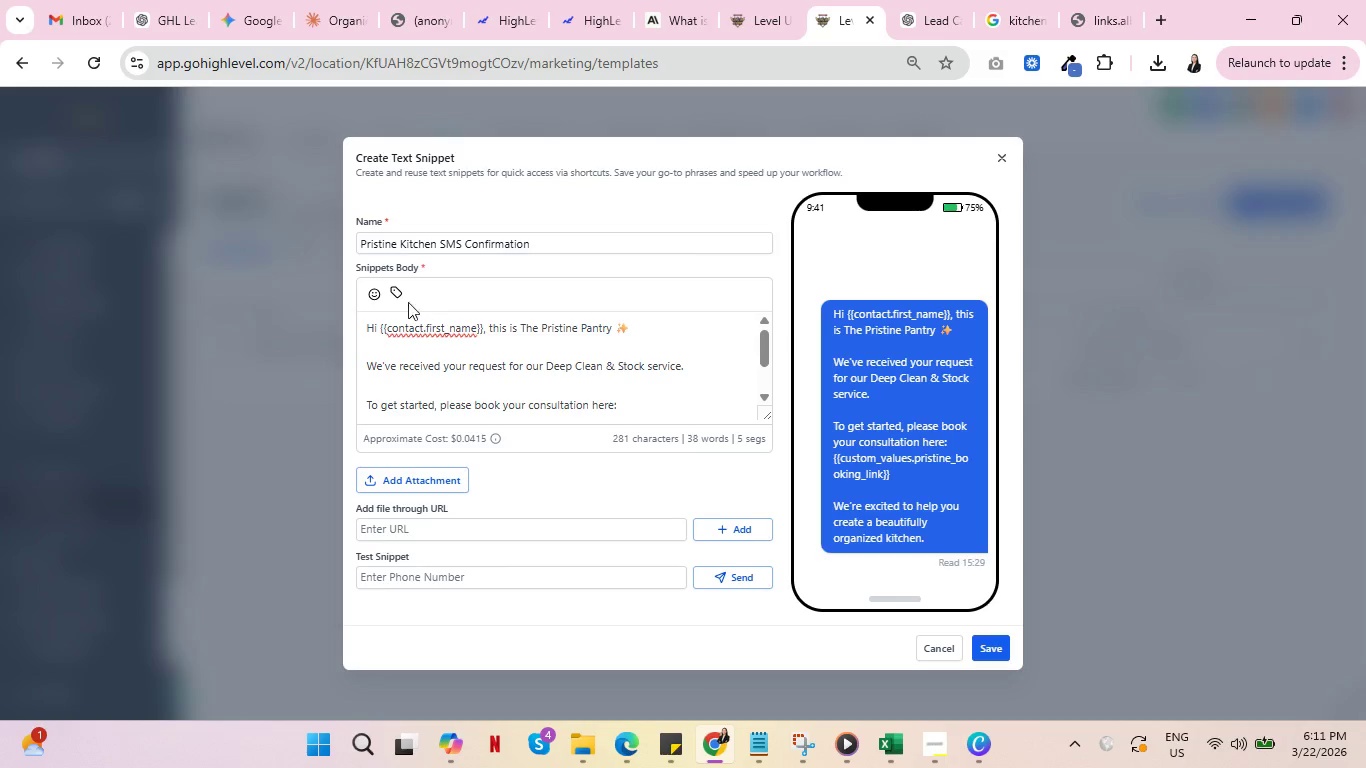 
left_click([395, 293])
 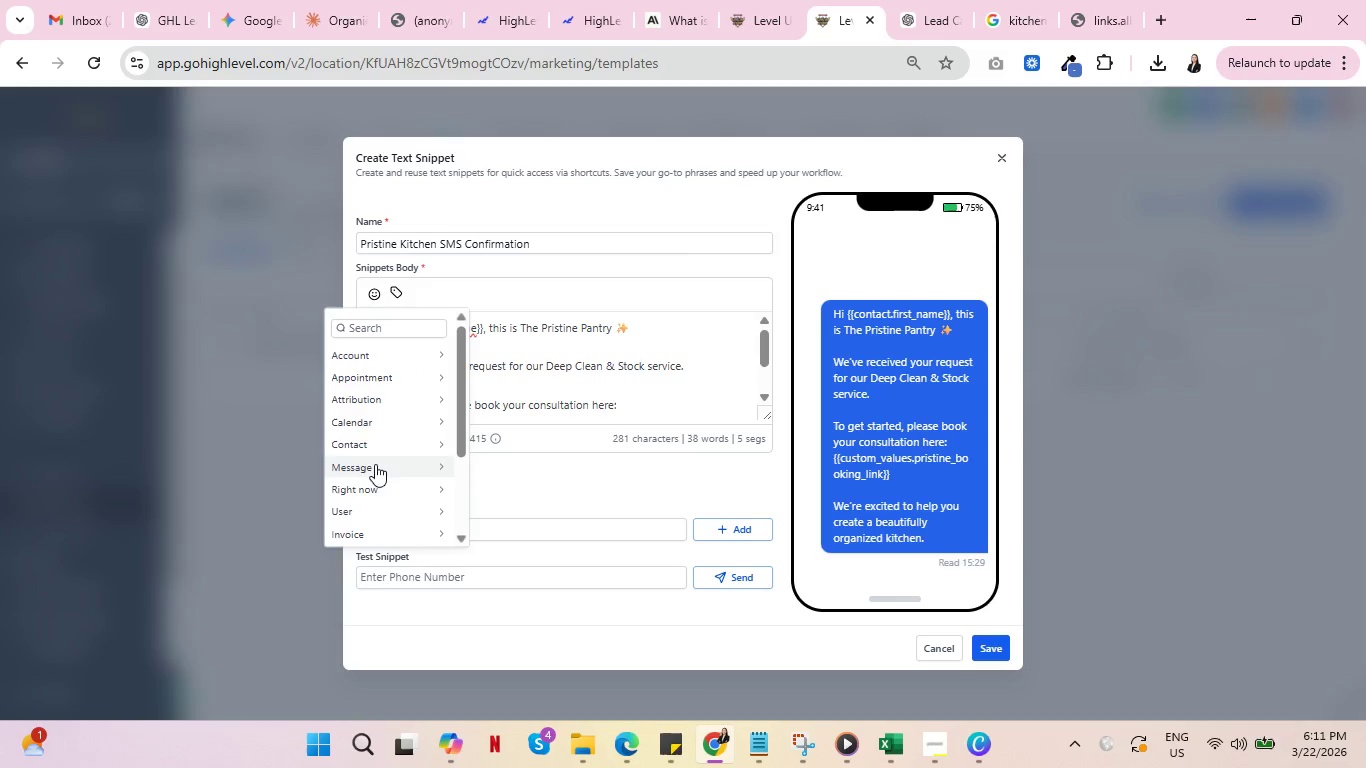 
scroll: coordinate [380, 462], scroll_direction: down, amount: 1.0
 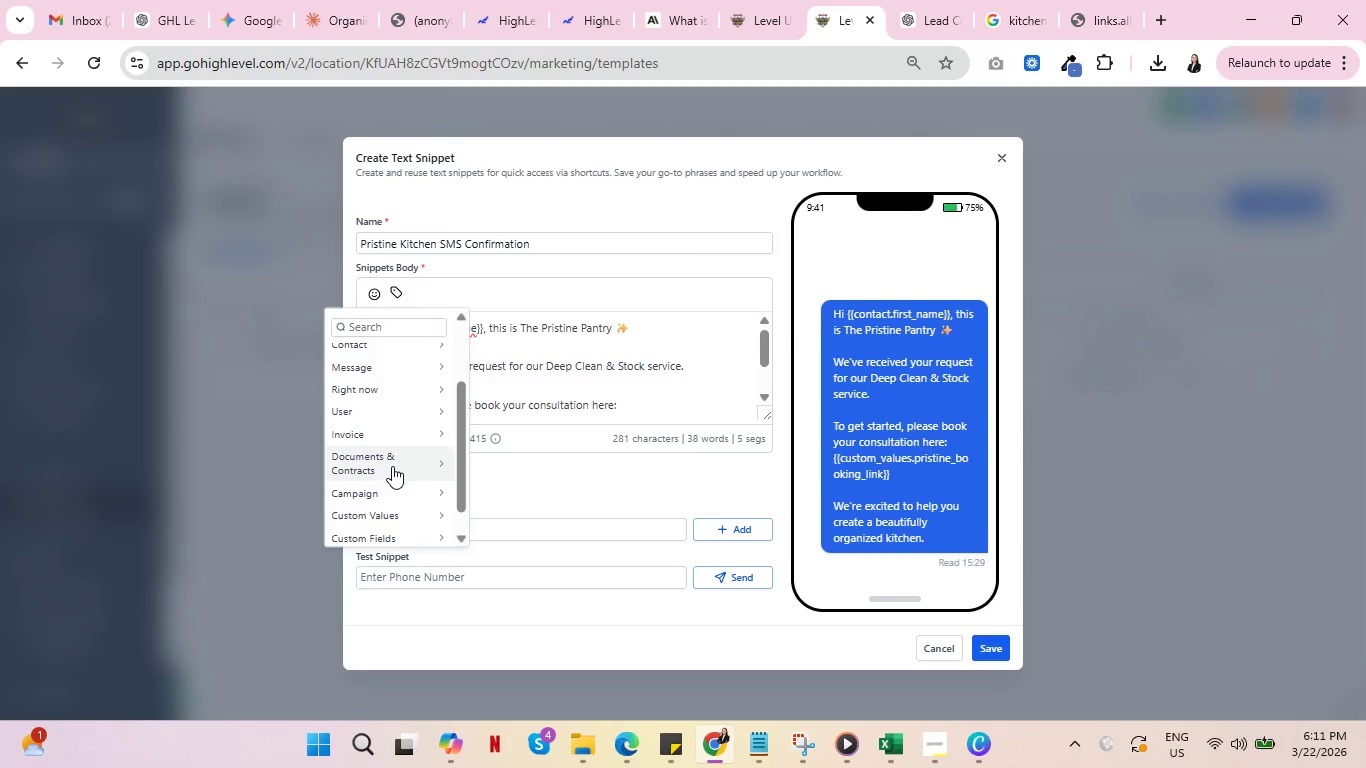 
scroll: coordinate [399, 469], scroll_direction: up, amount: 3.0
 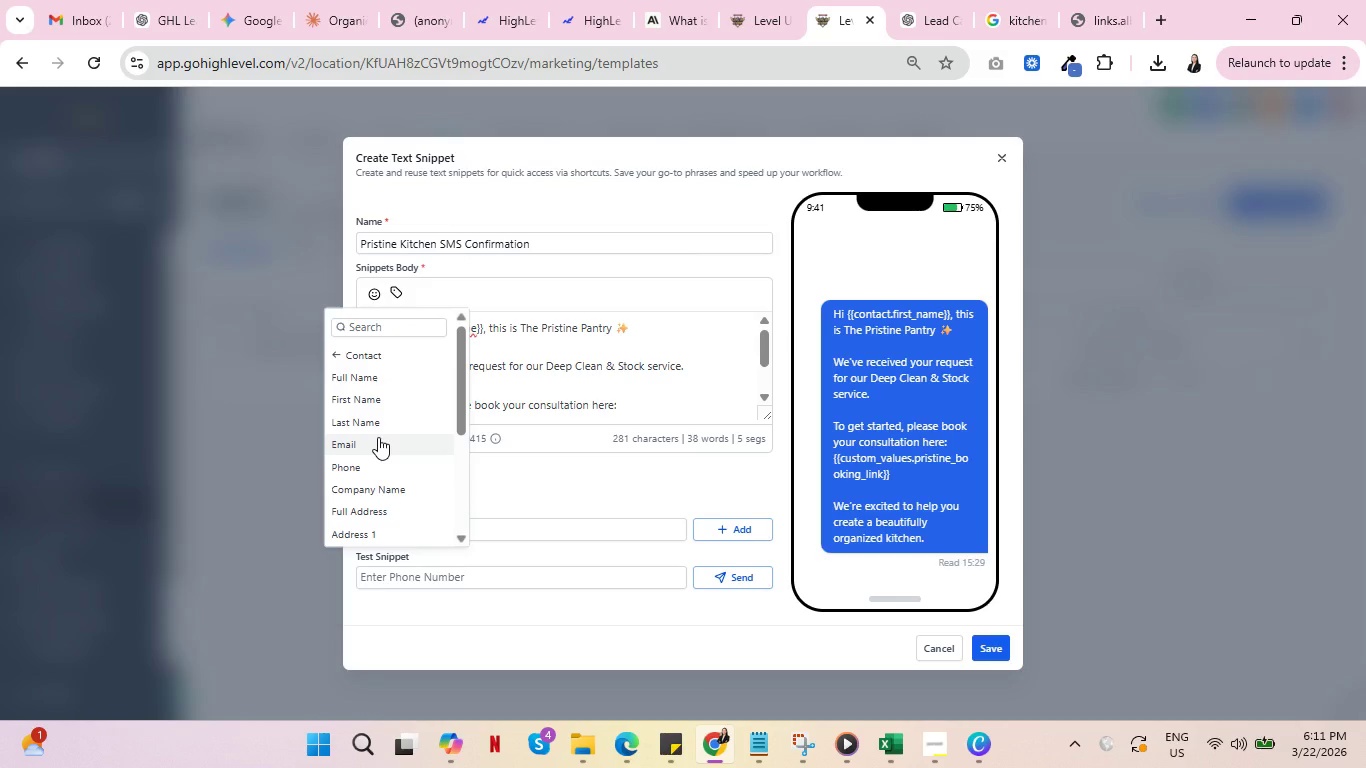 
scroll: coordinate [387, 429], scroll_direction: down, amount: 2.0
 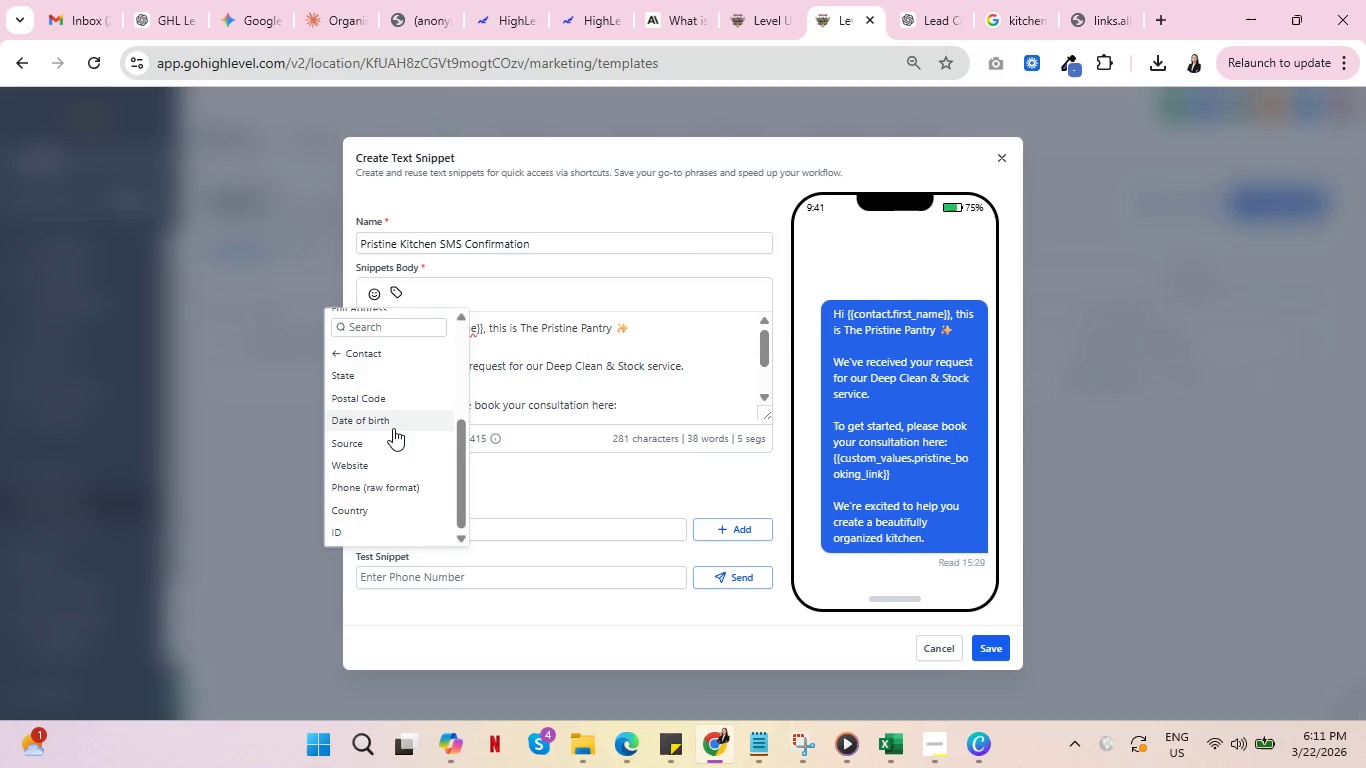 
scroll: coordinate [394, 427], scroll_direction: up, amount: 4.0
 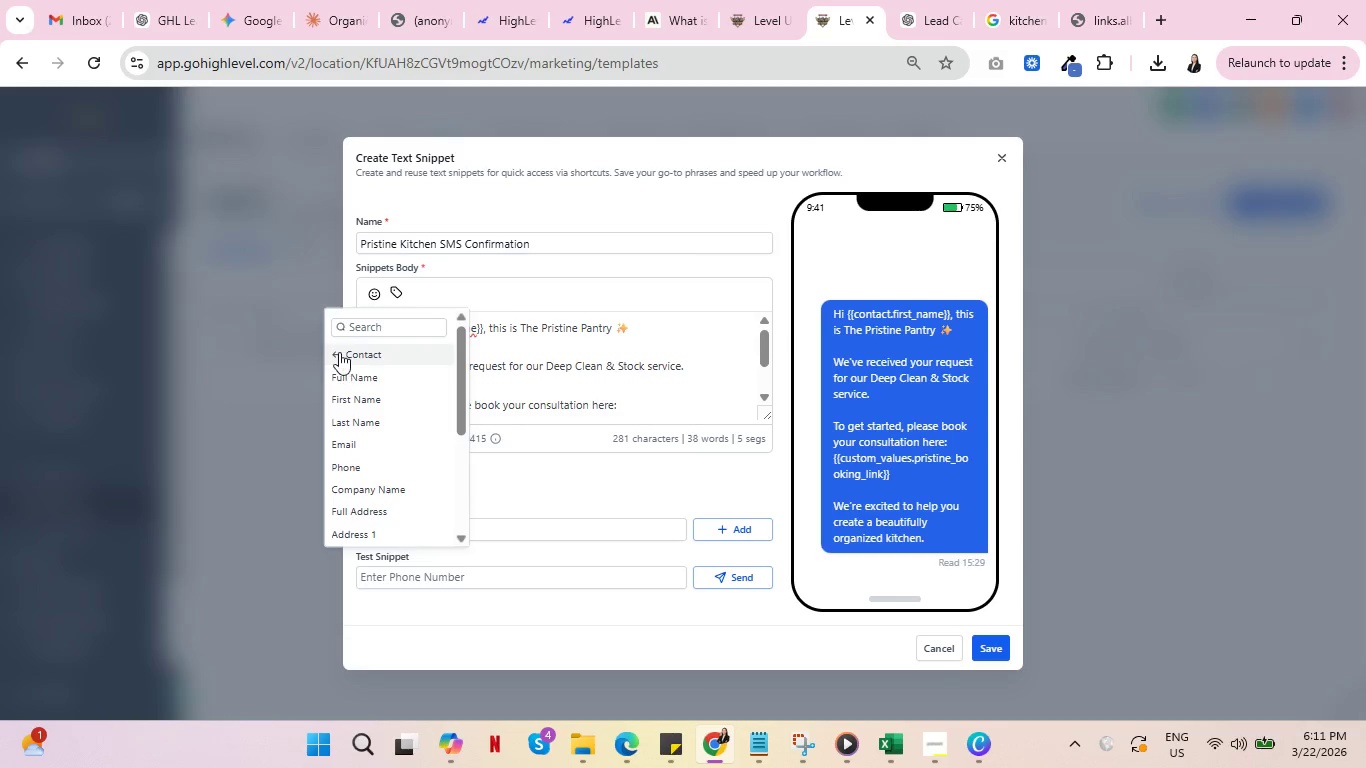 
left_click([338, 351])
 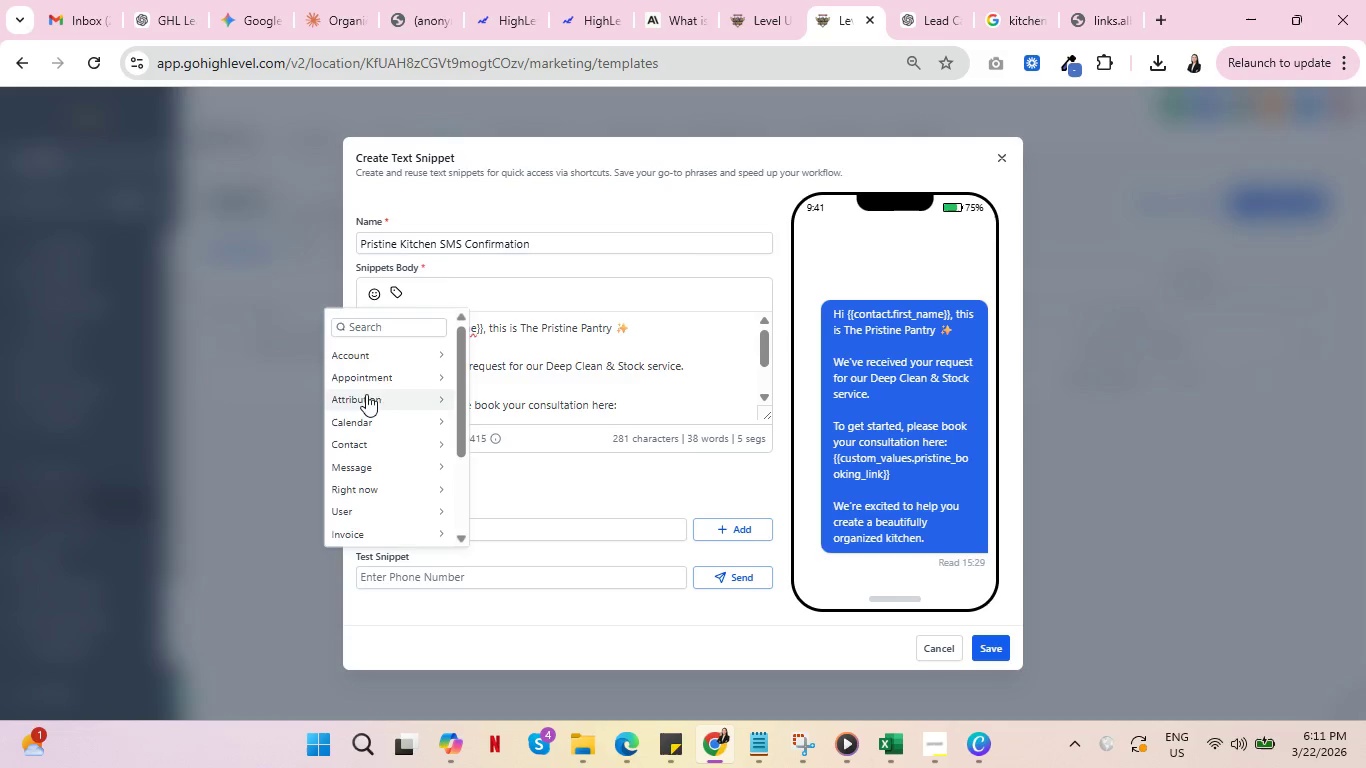 
scroll: coordinate [379, 440], scroll_direction: down, amount: 3.0
 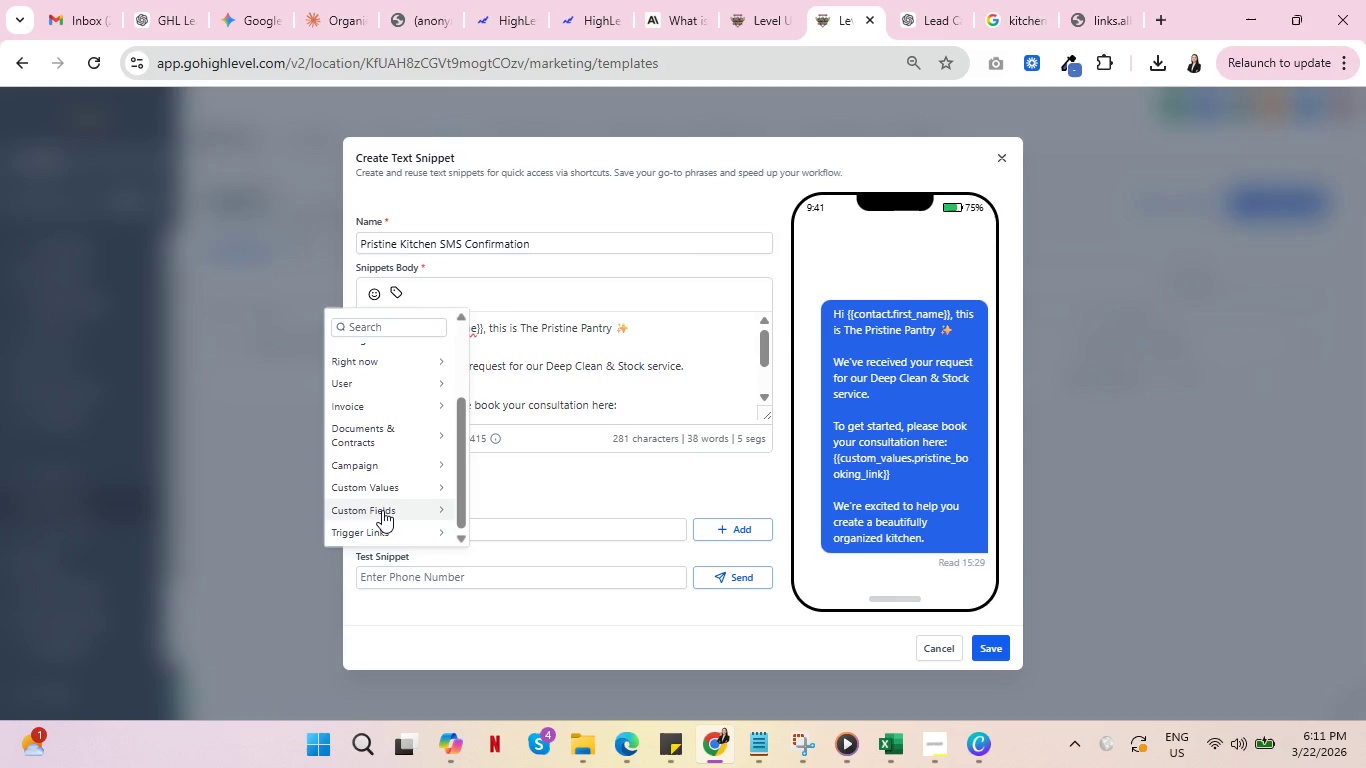 
left_click([382, 510])
 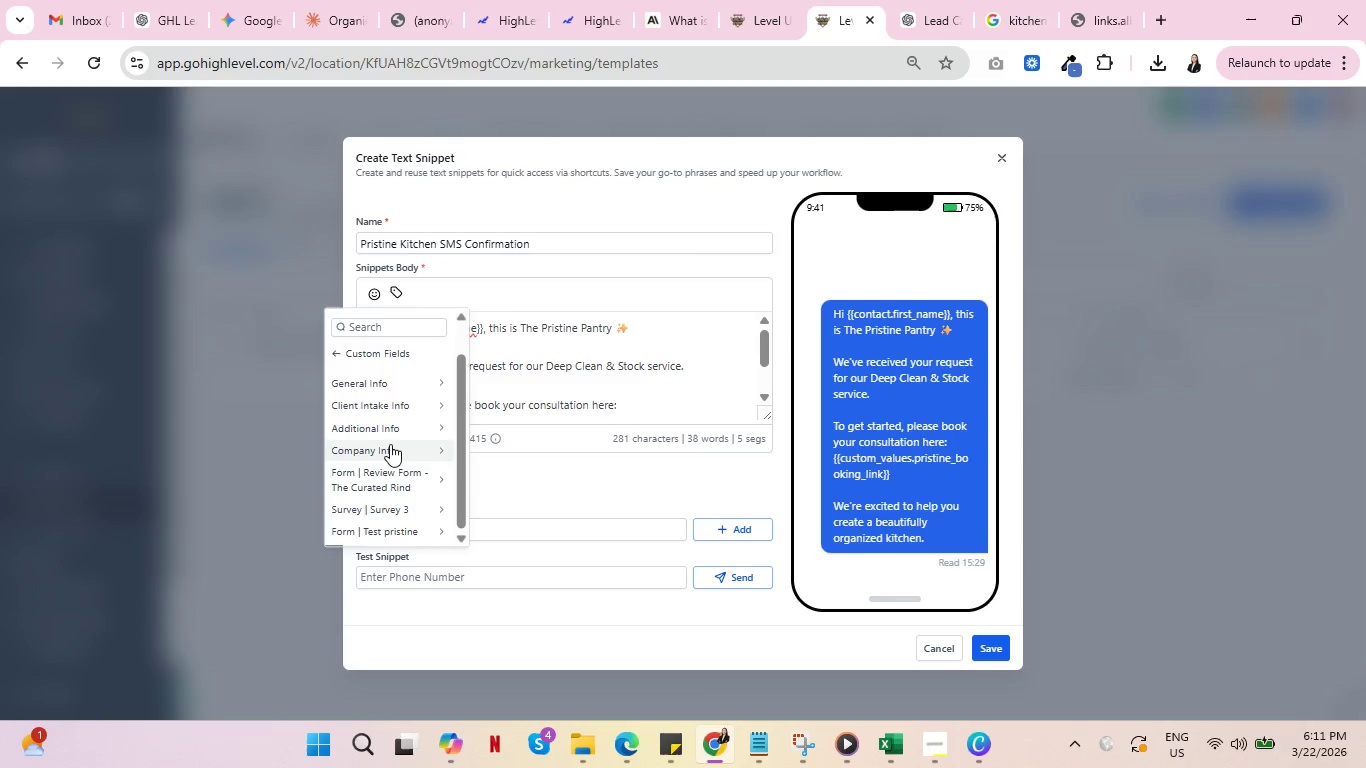 
mouse_move([397, 434])
 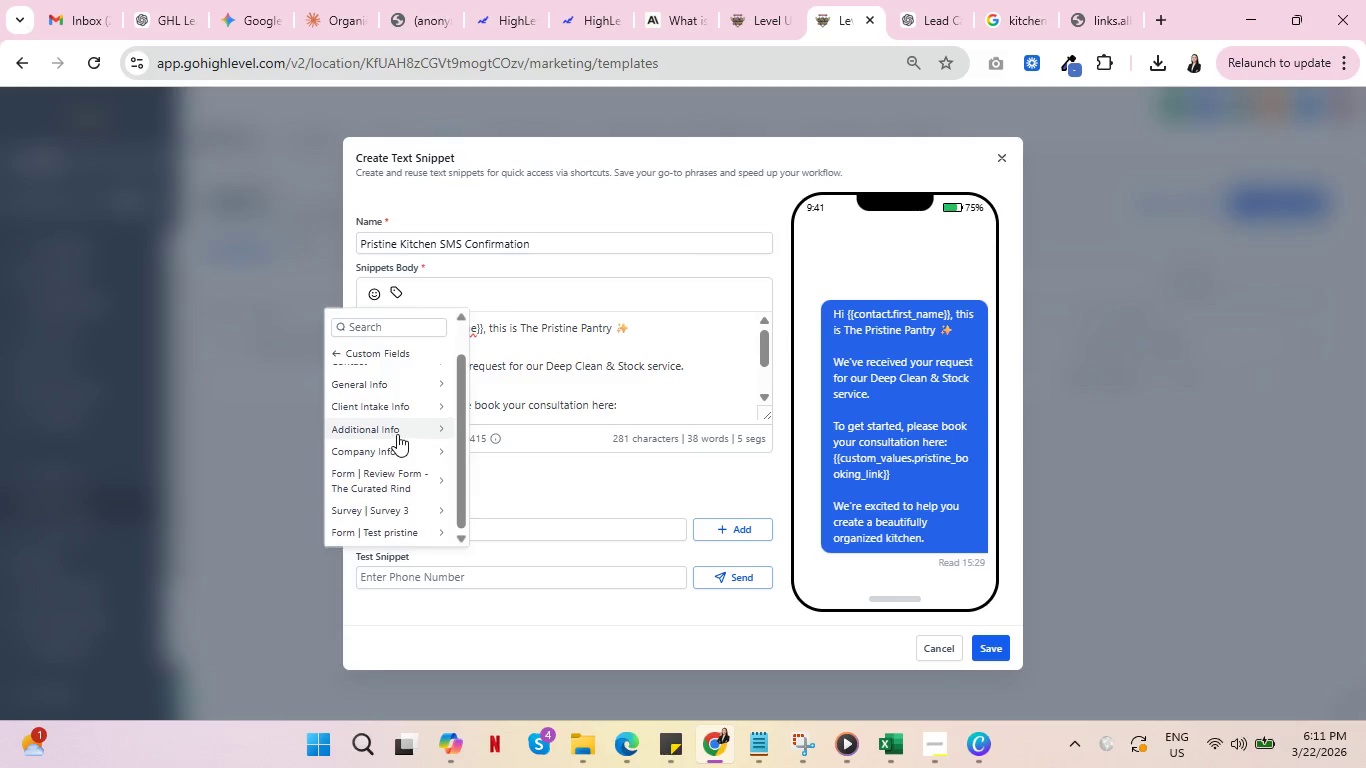 
scroll: coordinate [397, 435], scroll_direction: down, amount: 2.0
 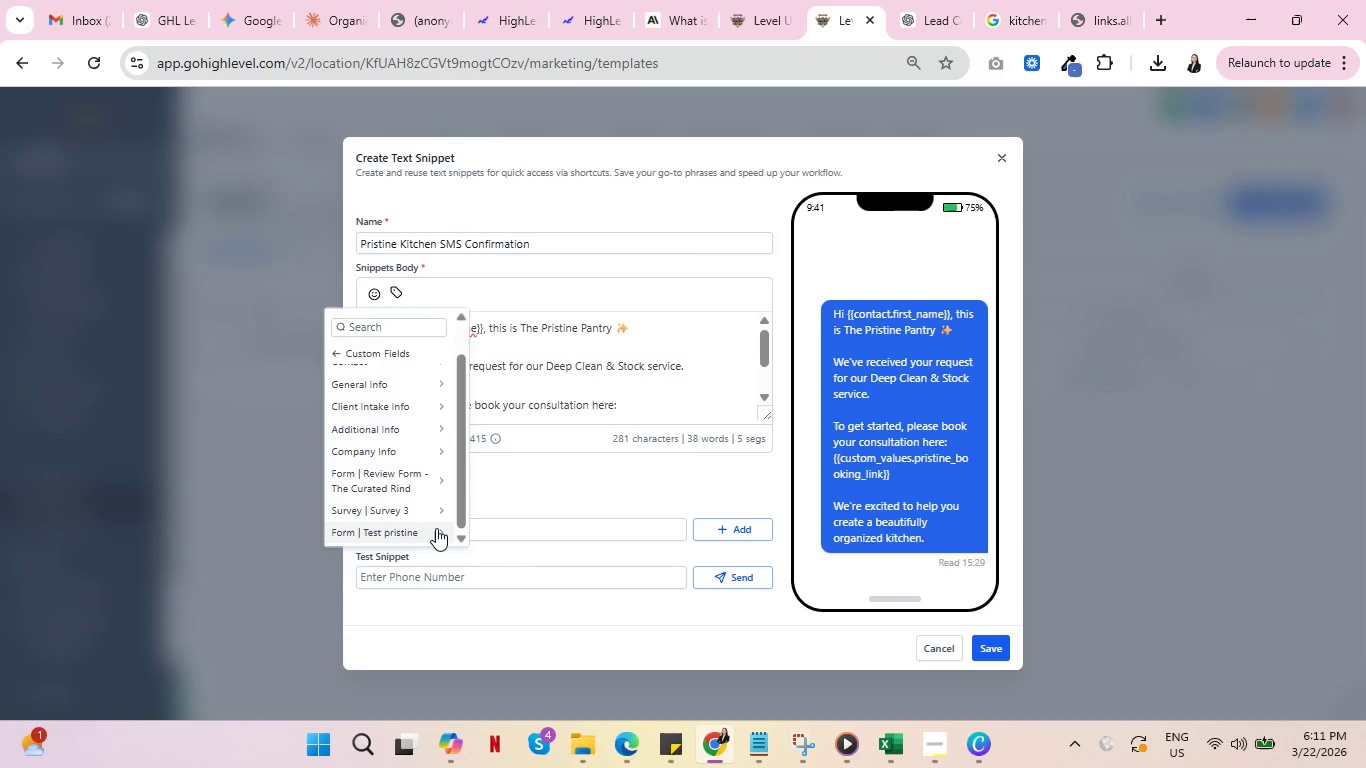 
left_click([437, 528])
 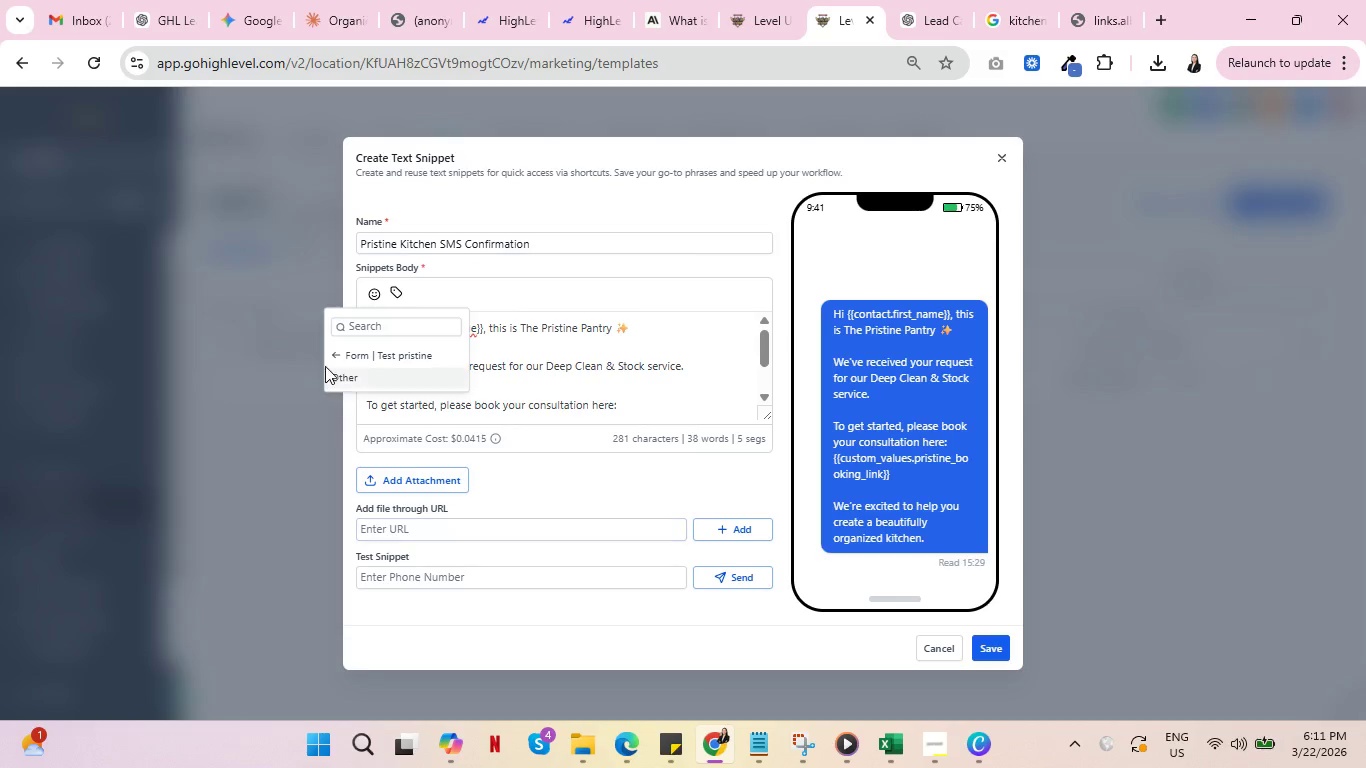 
left_click([337, 351])
 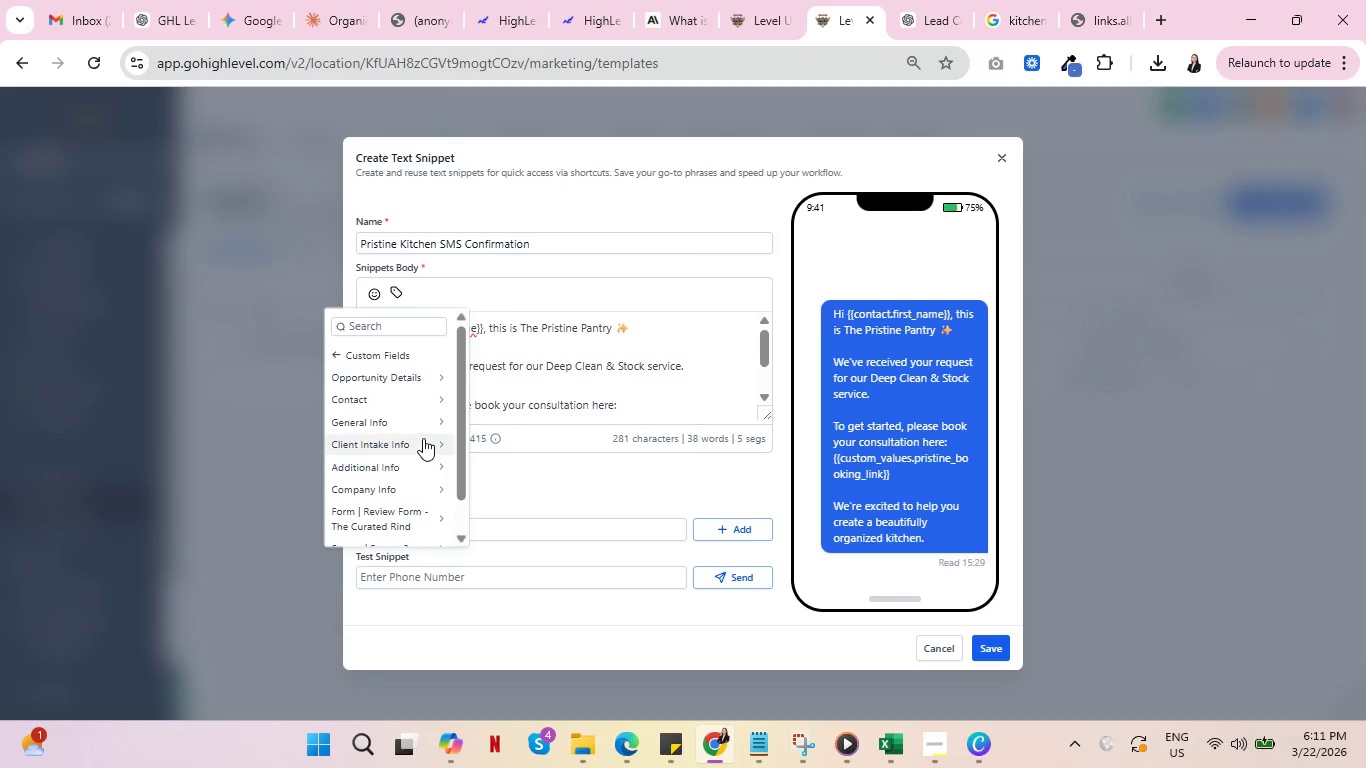 
wait(5.11)
 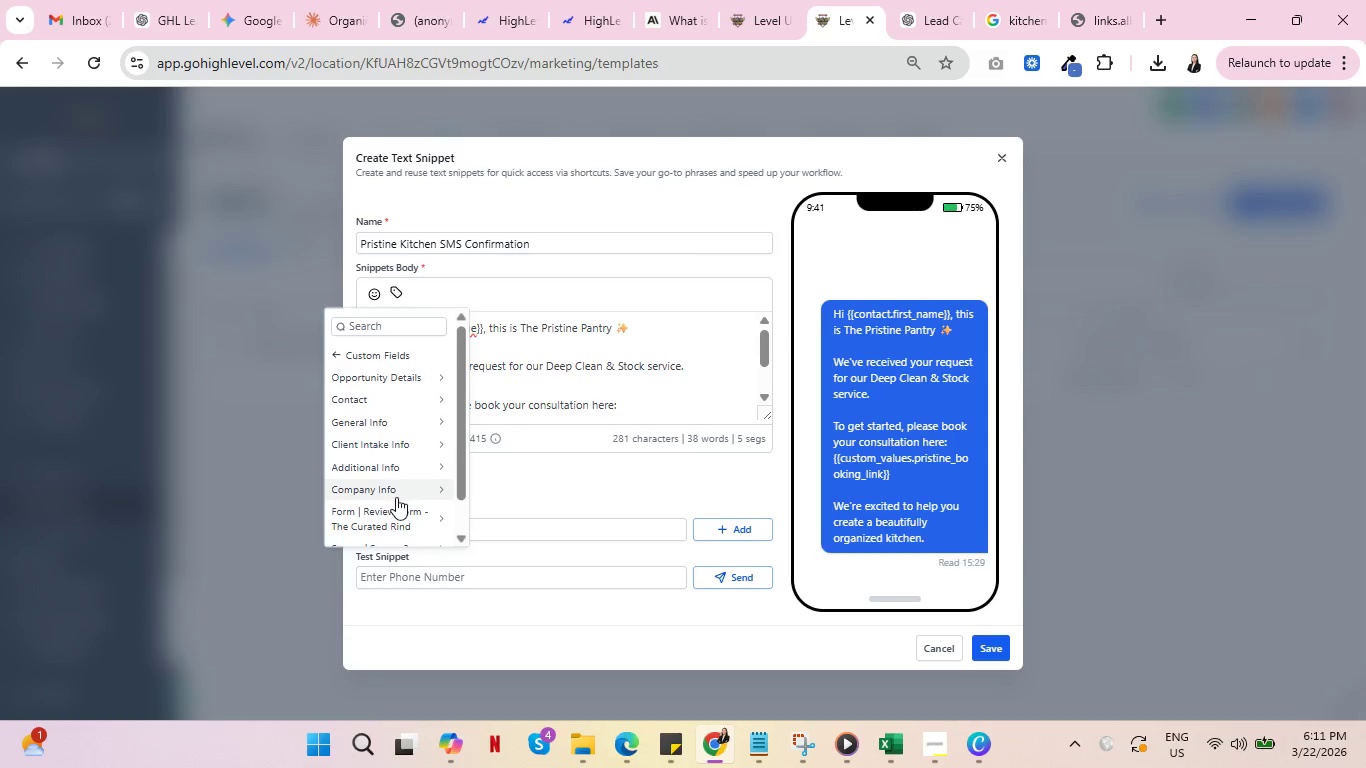 
left_click([392, 396])
 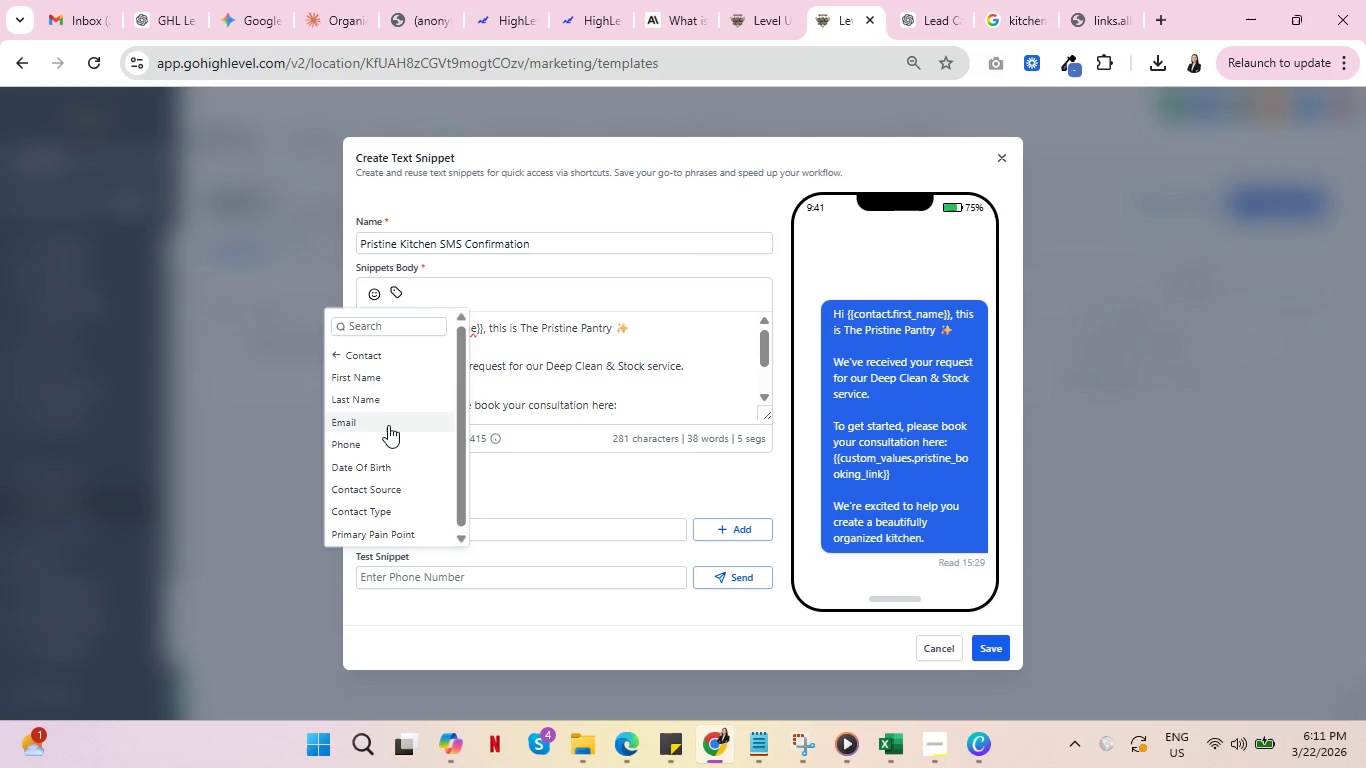 
scroll: coordinate [388, 425], scroll_direction: down, amount: 1.0
 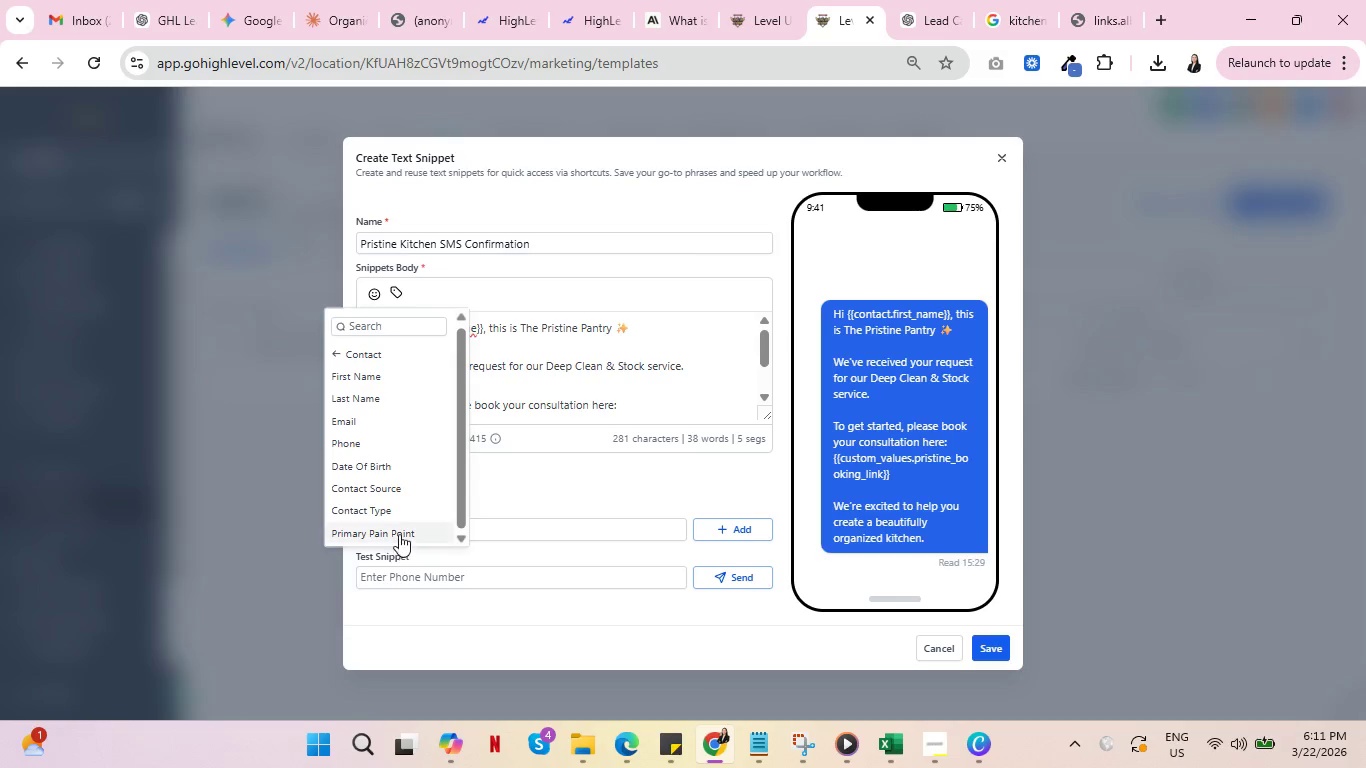 
left_click([399, 532])
 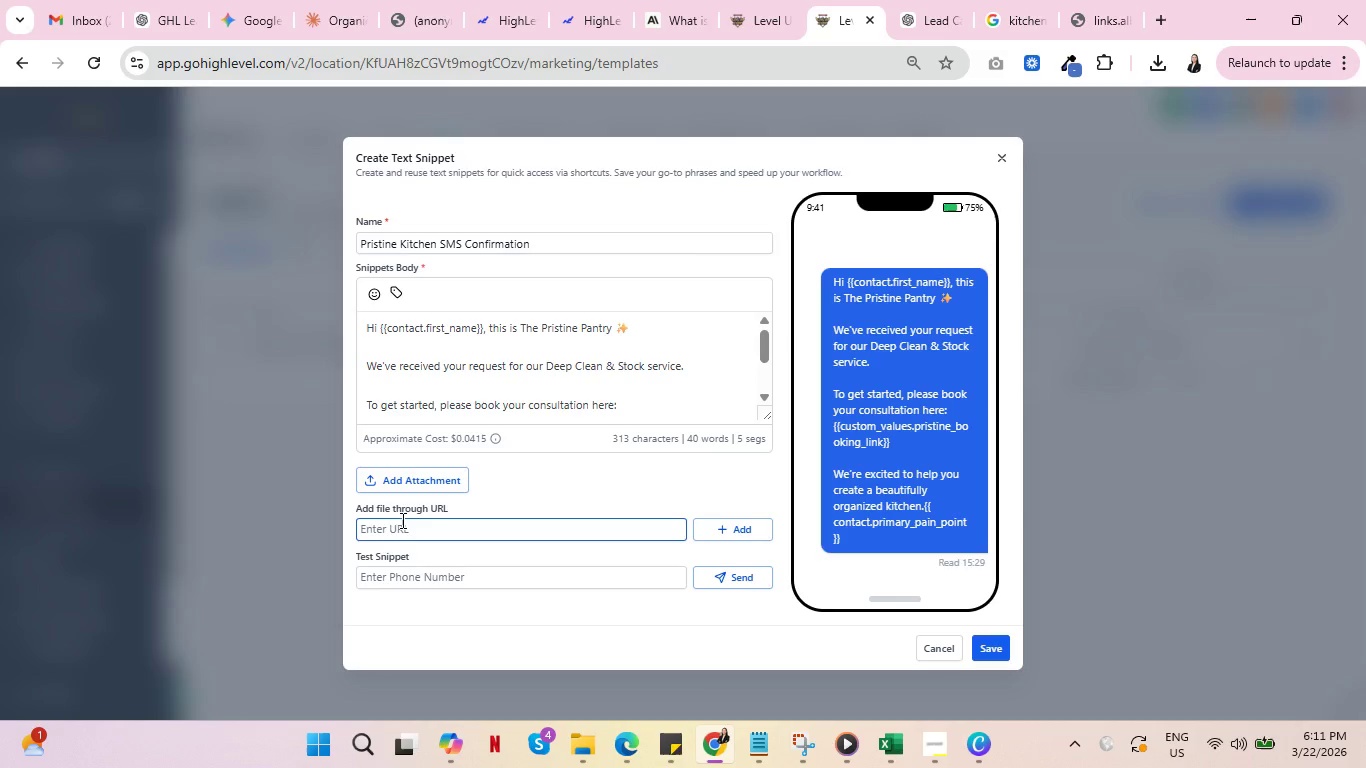 
wait(7.48)
 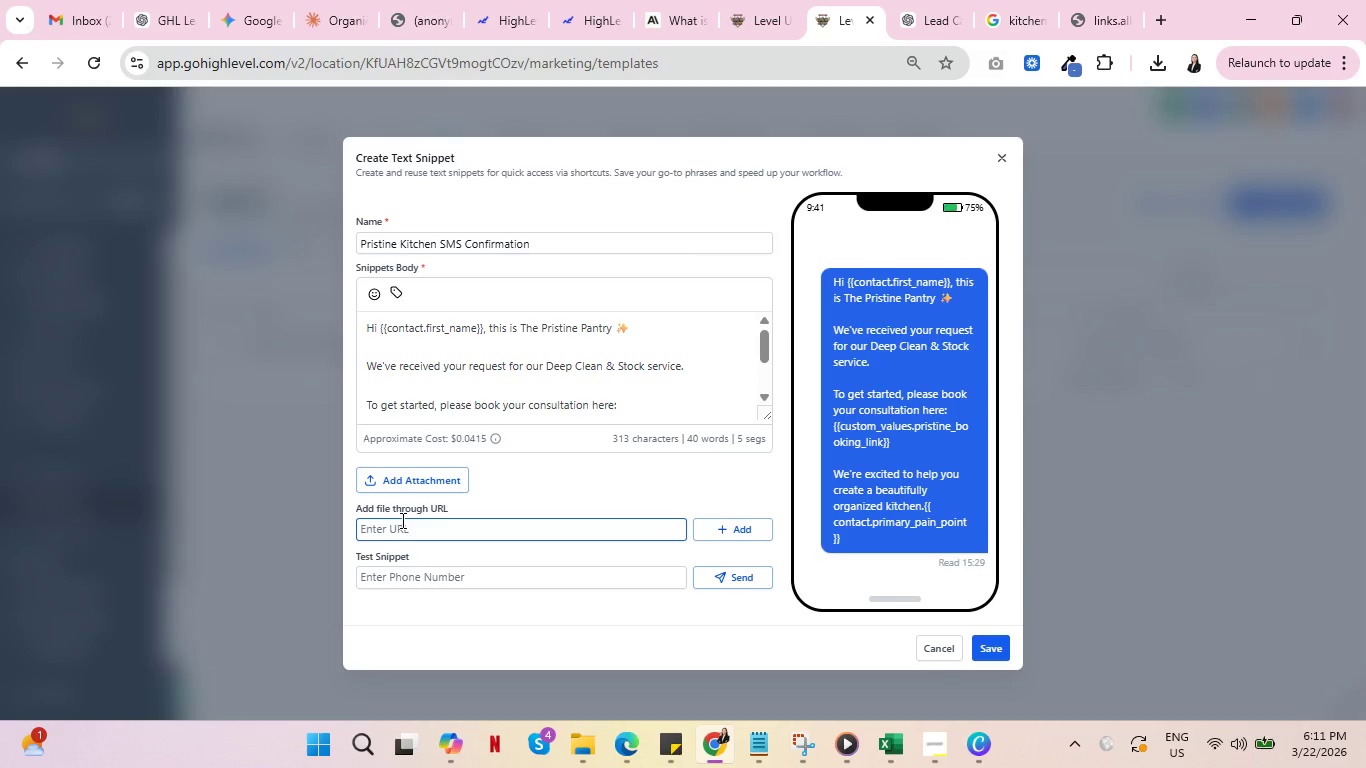 
scroll: coordinate [623, 376], scroll_direction: down, amount: 5.0
 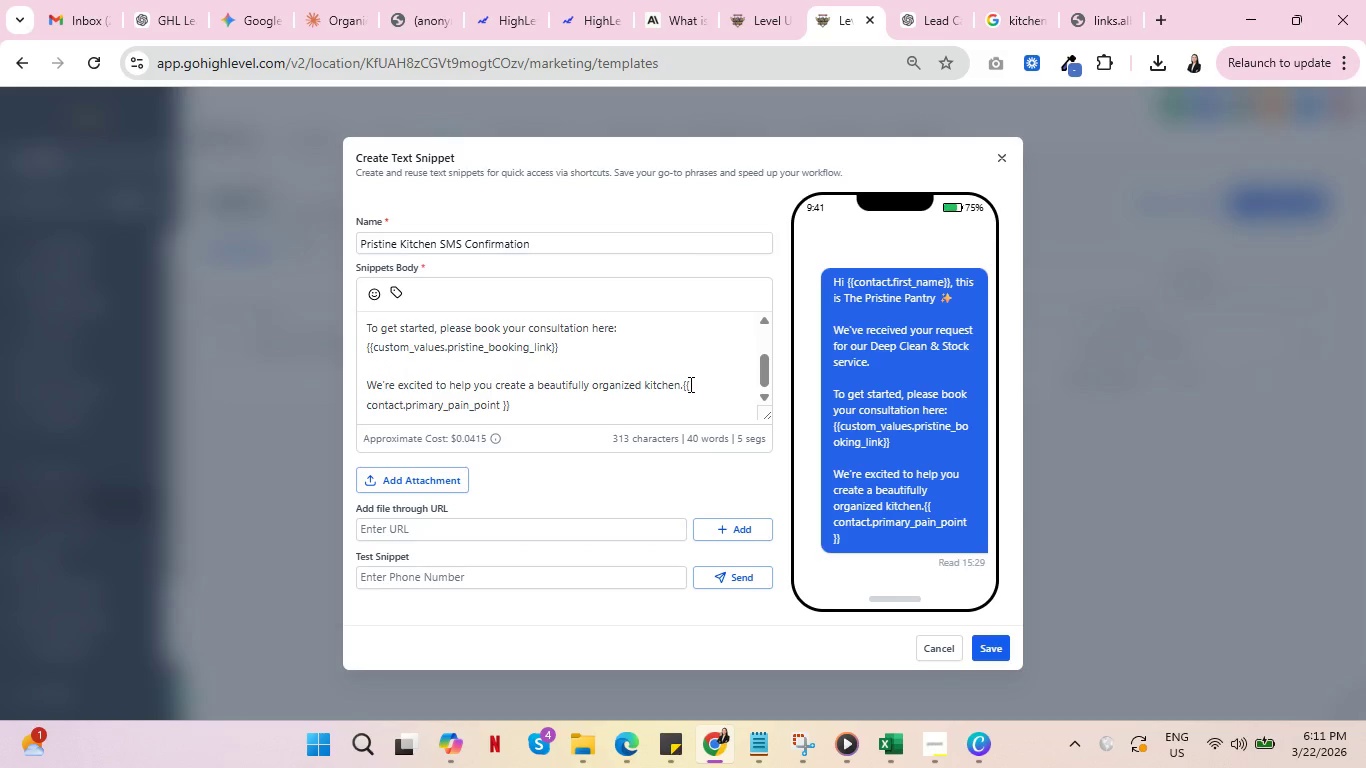 
left_click_drag(start_coordinate=[682, 384], to_coordinate=[698, 399])
 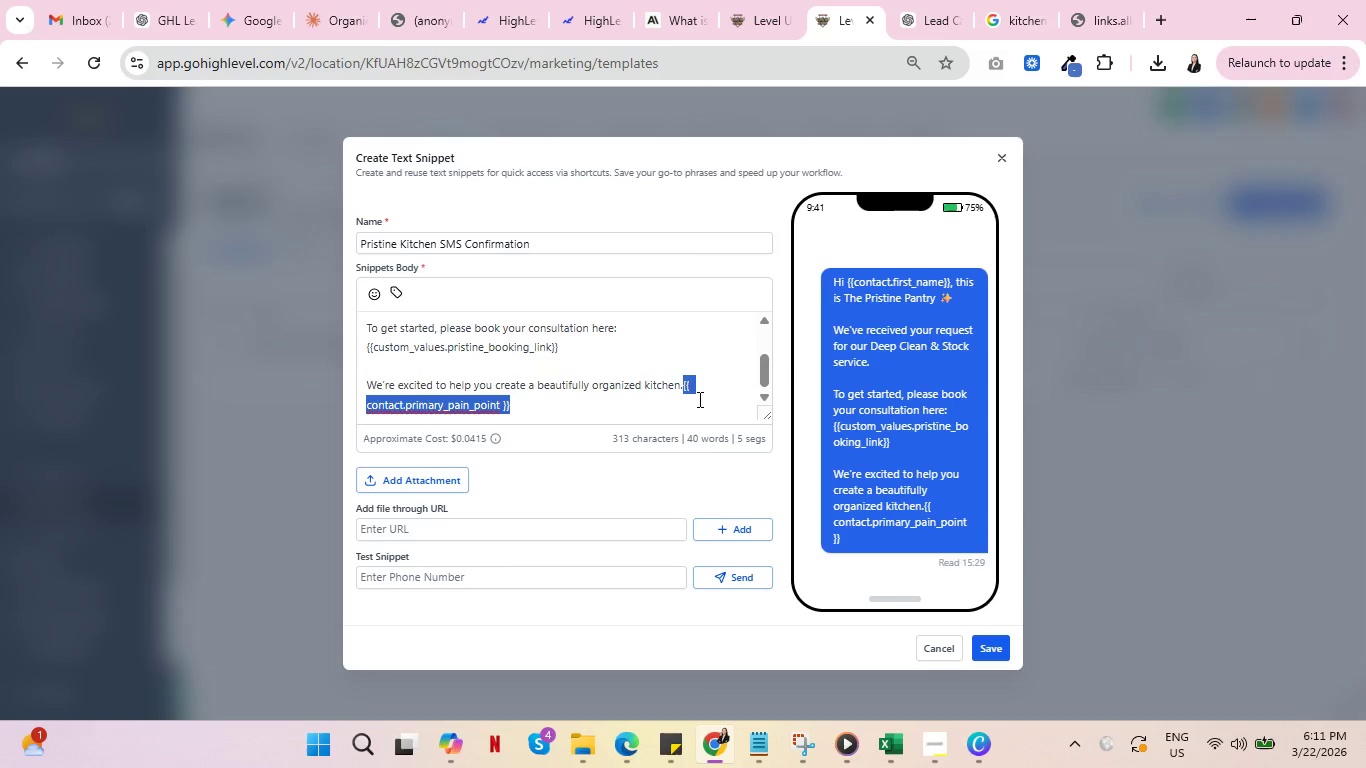 
key(Control+X)
 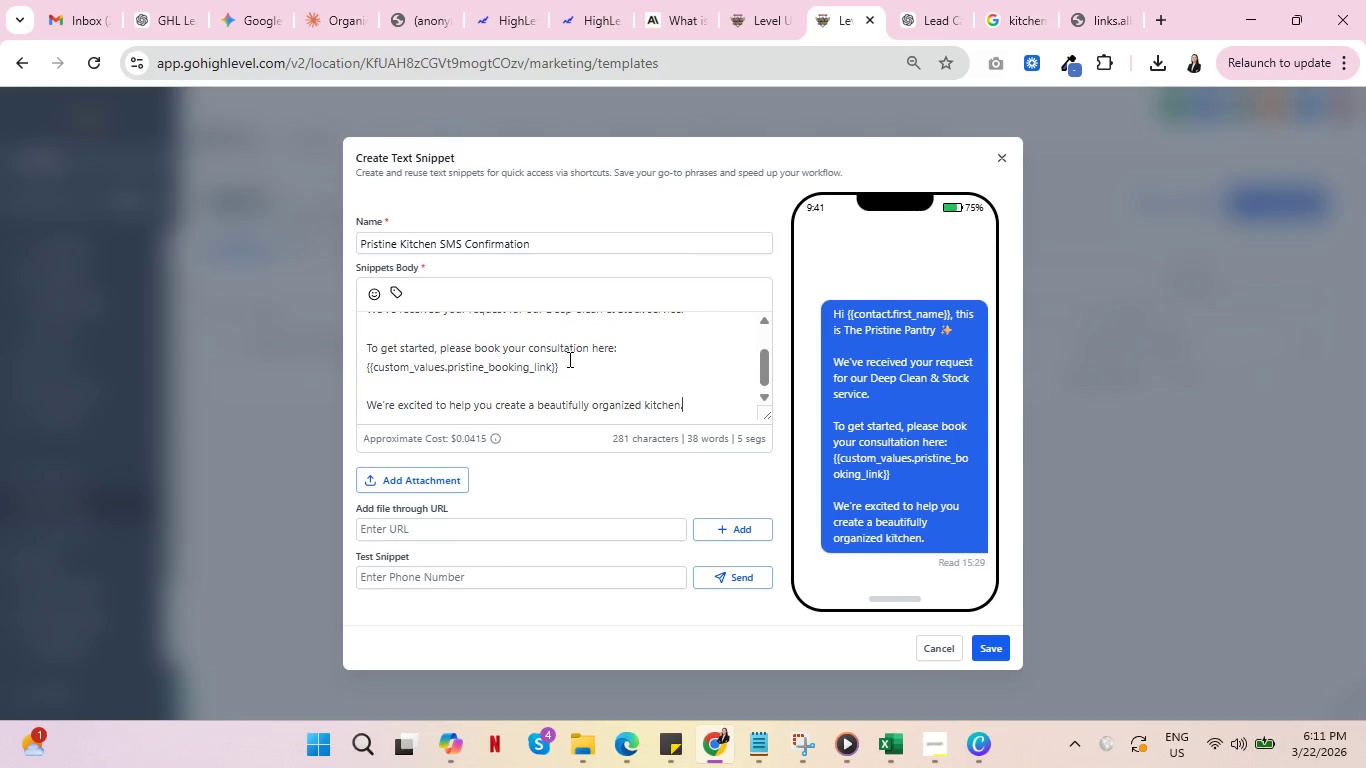 
scroll: coordinate [574, 357], scroll_direction: up, amount: 1.0
 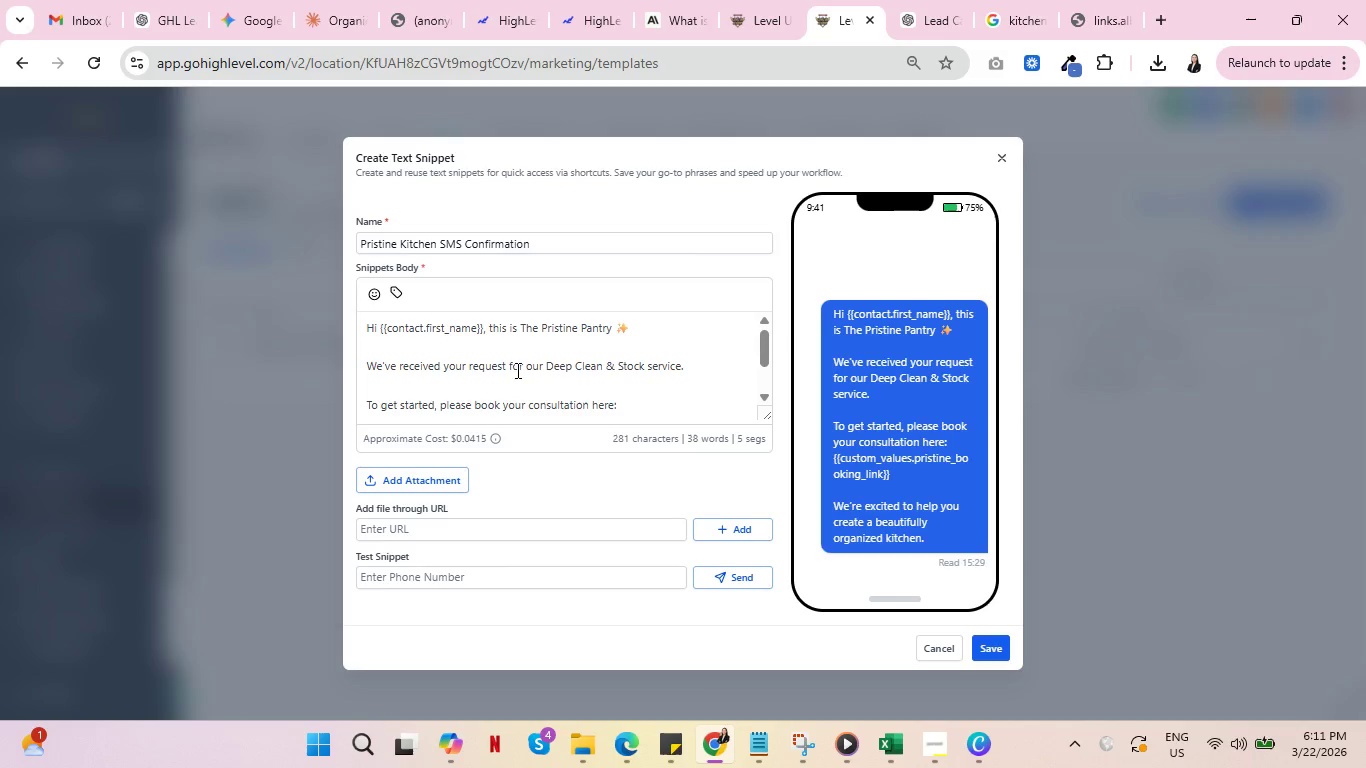 
left_click([522, 369])
 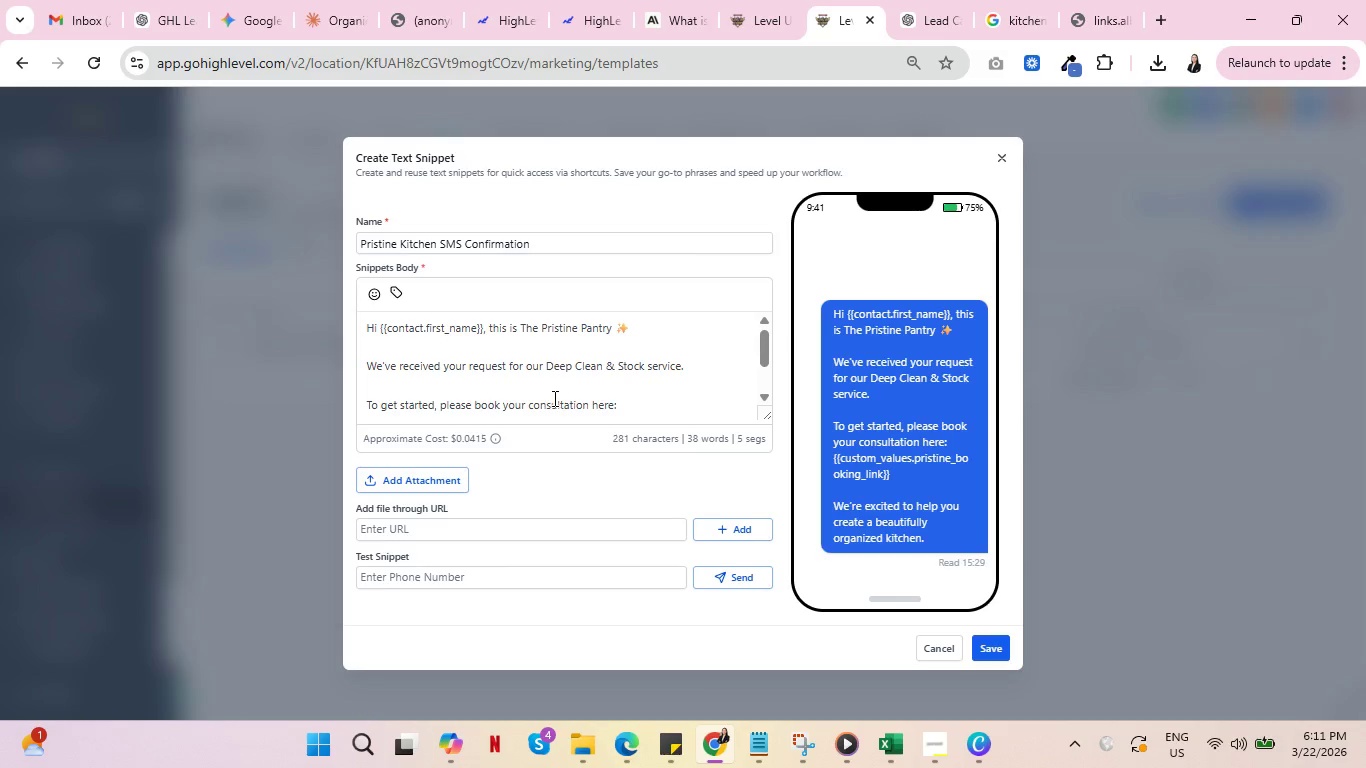 
key(Space)
 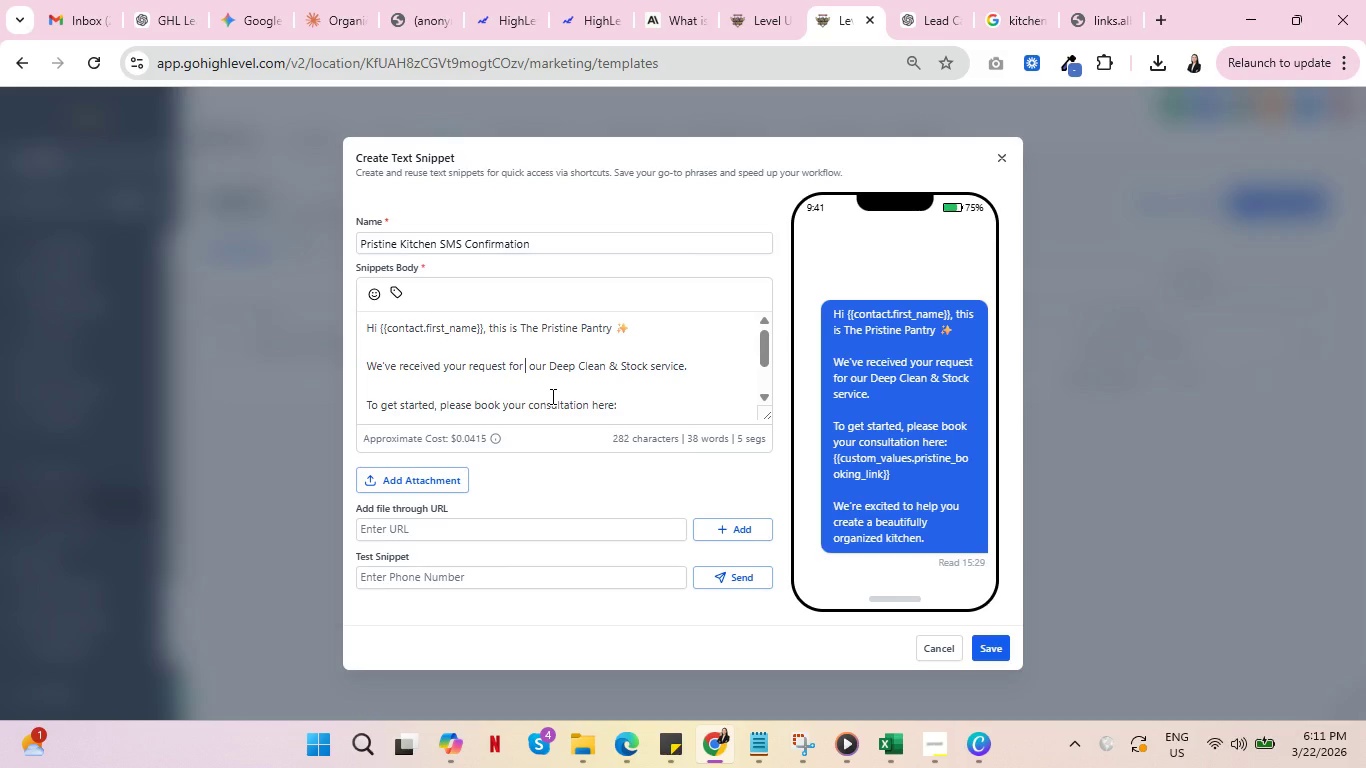 
key(Control+V)
 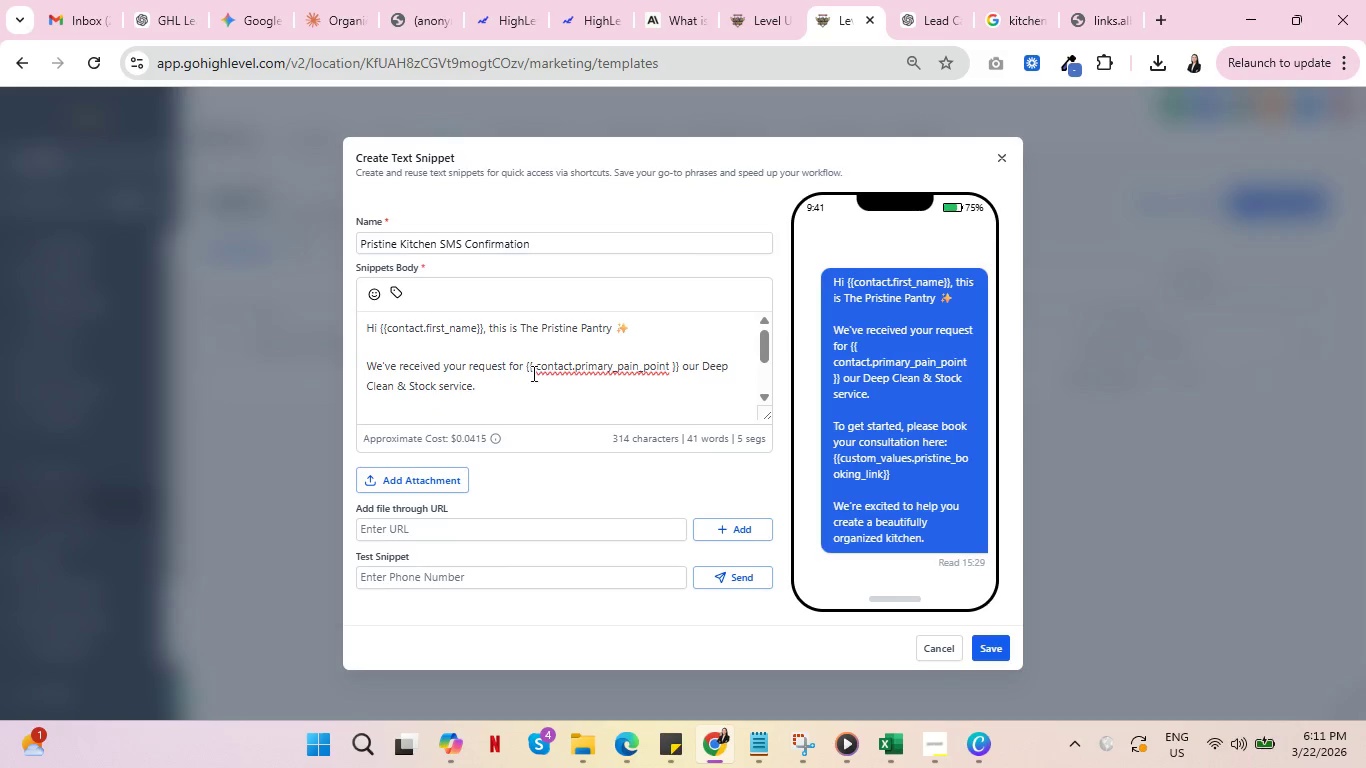 
left_click_drag(start_coordinate=[524, 366], to_coordinate=[509, 364])
 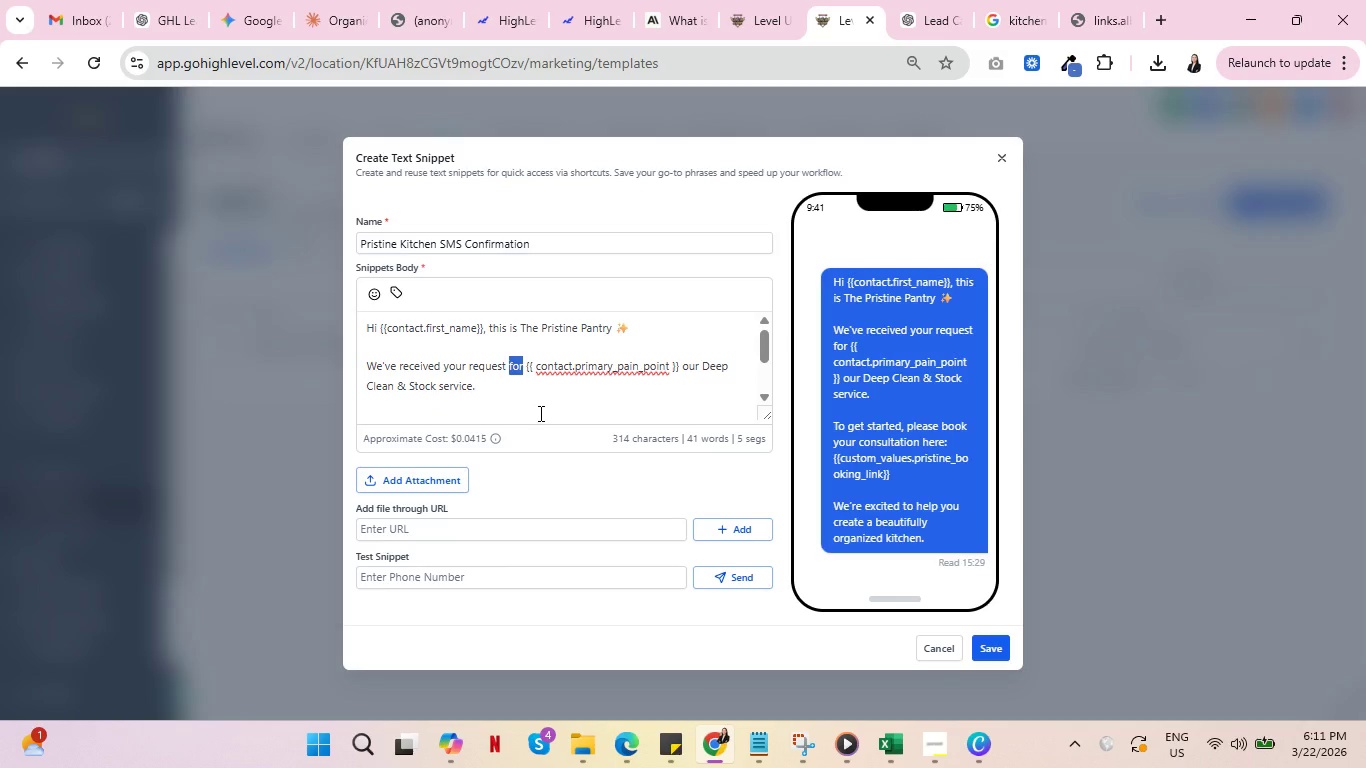 
type(regarding)
 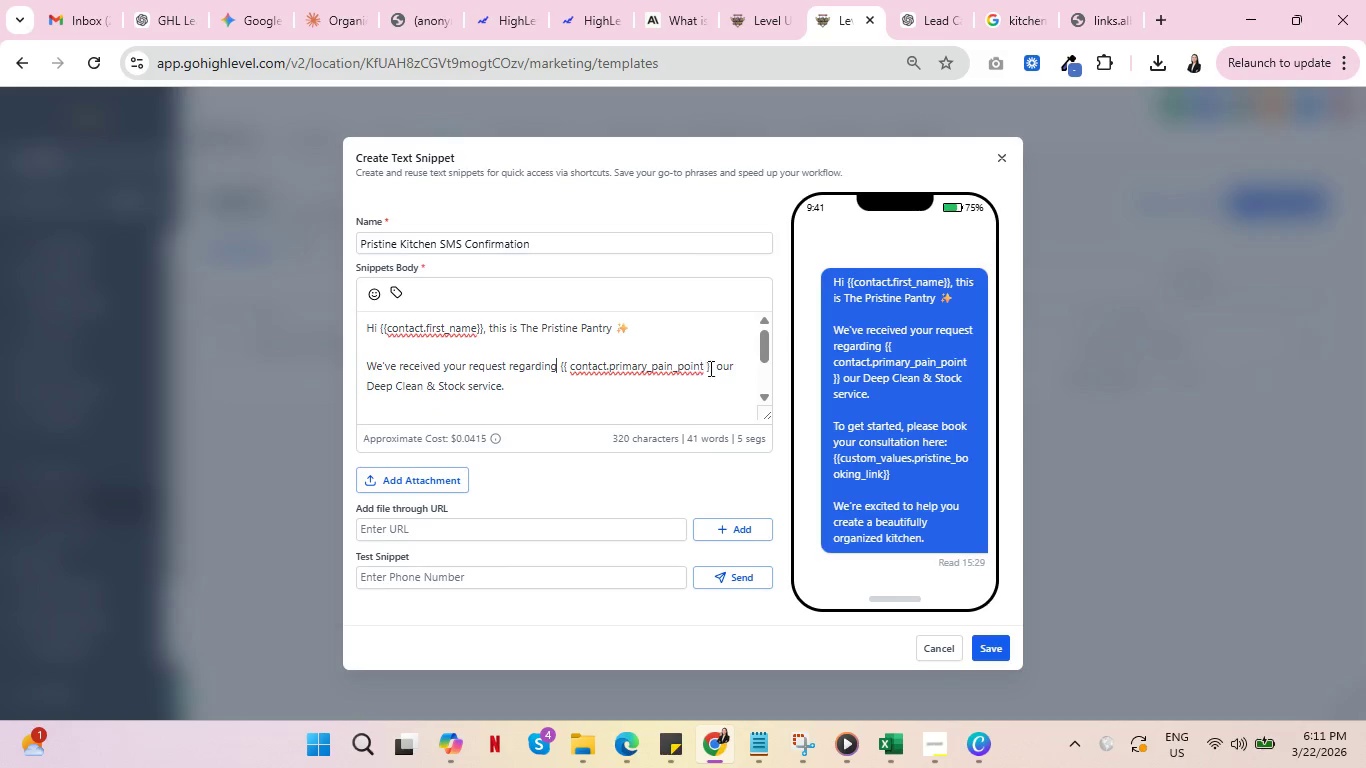 
left_click([718, 365])
 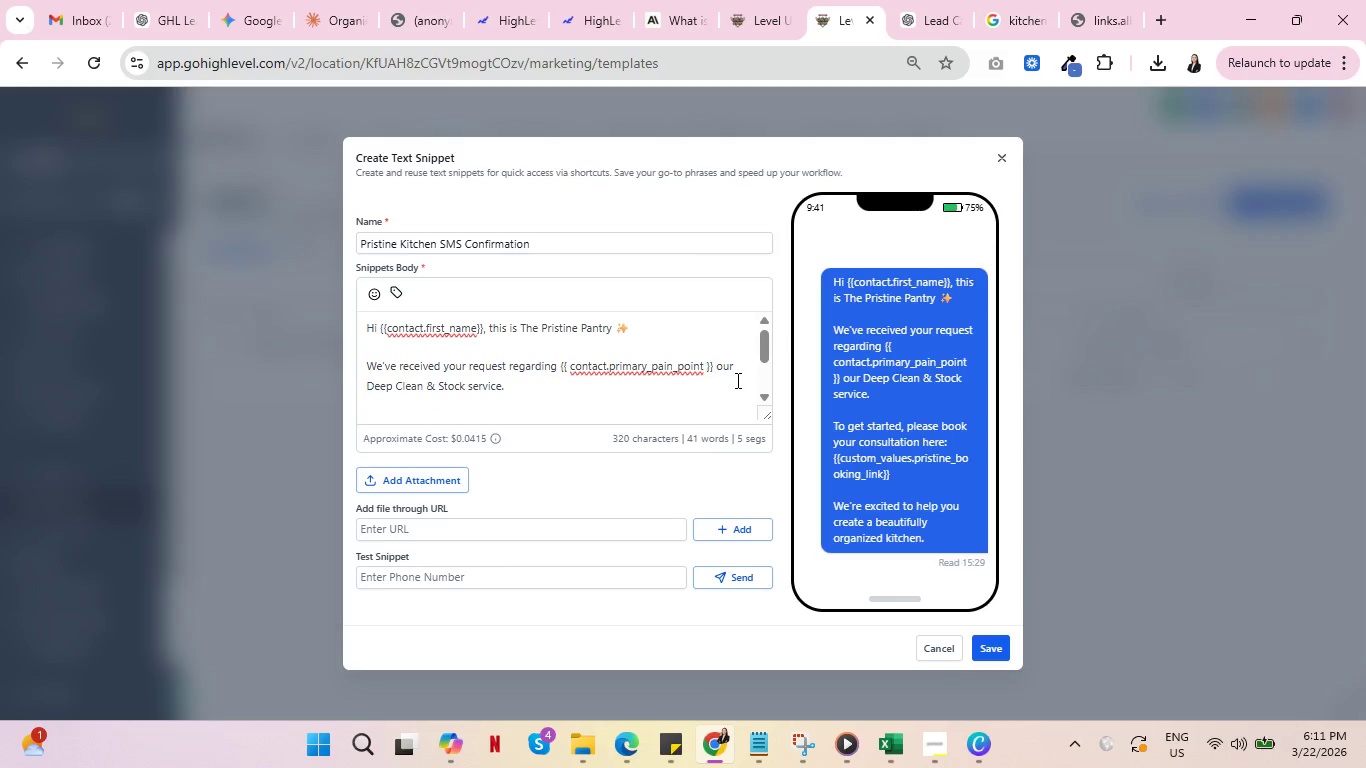 
type(for )
 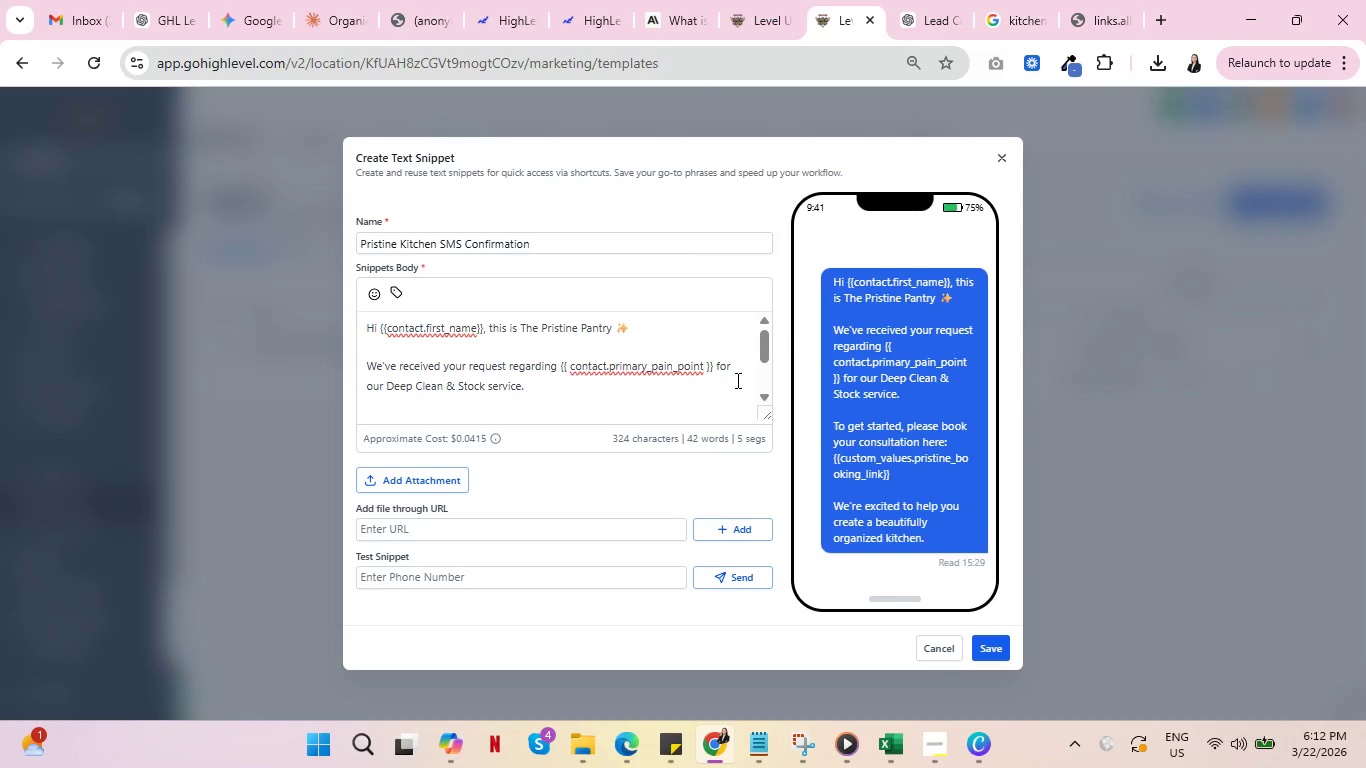 
scroll: coordinate [640, 362], scroll_direction: down, amount: 2.0
 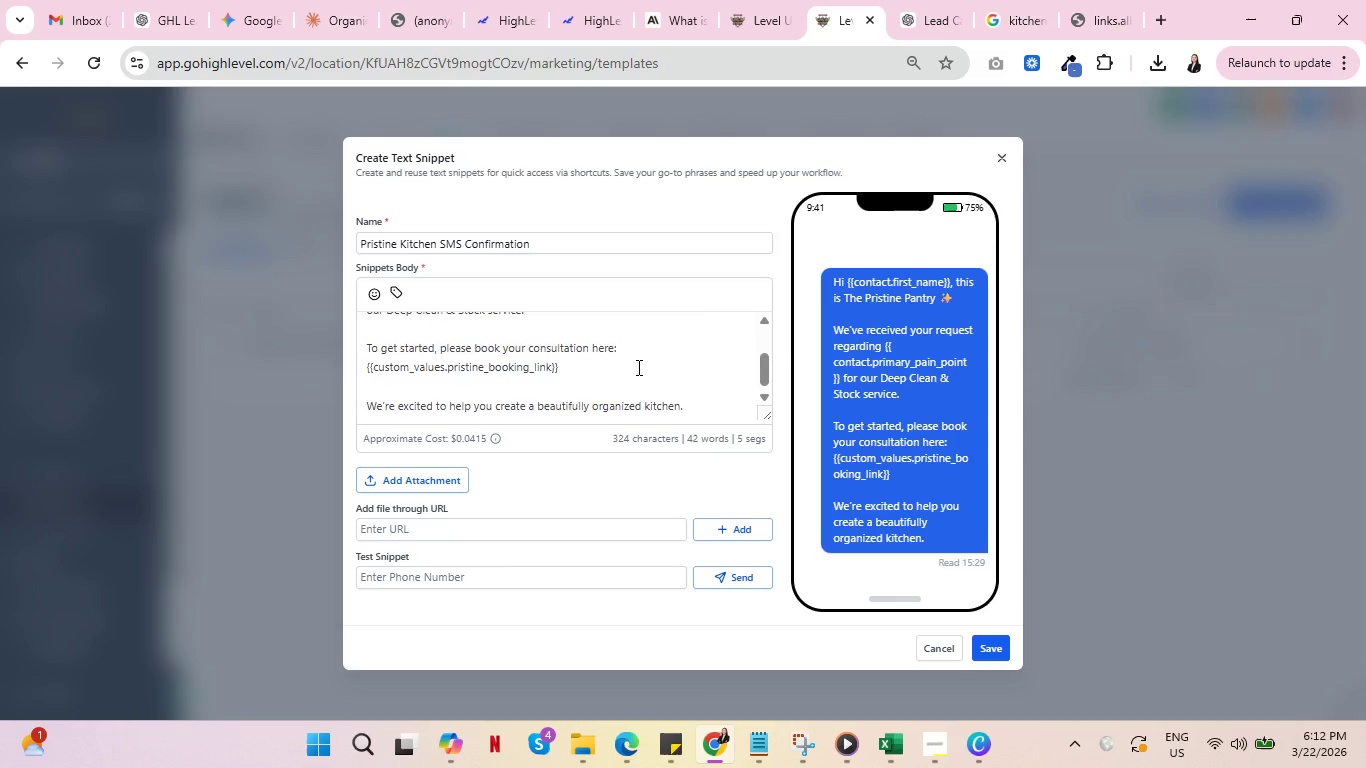 
scroll: coordinate [660, 395], scroll_direction: up, amount: 3.0
 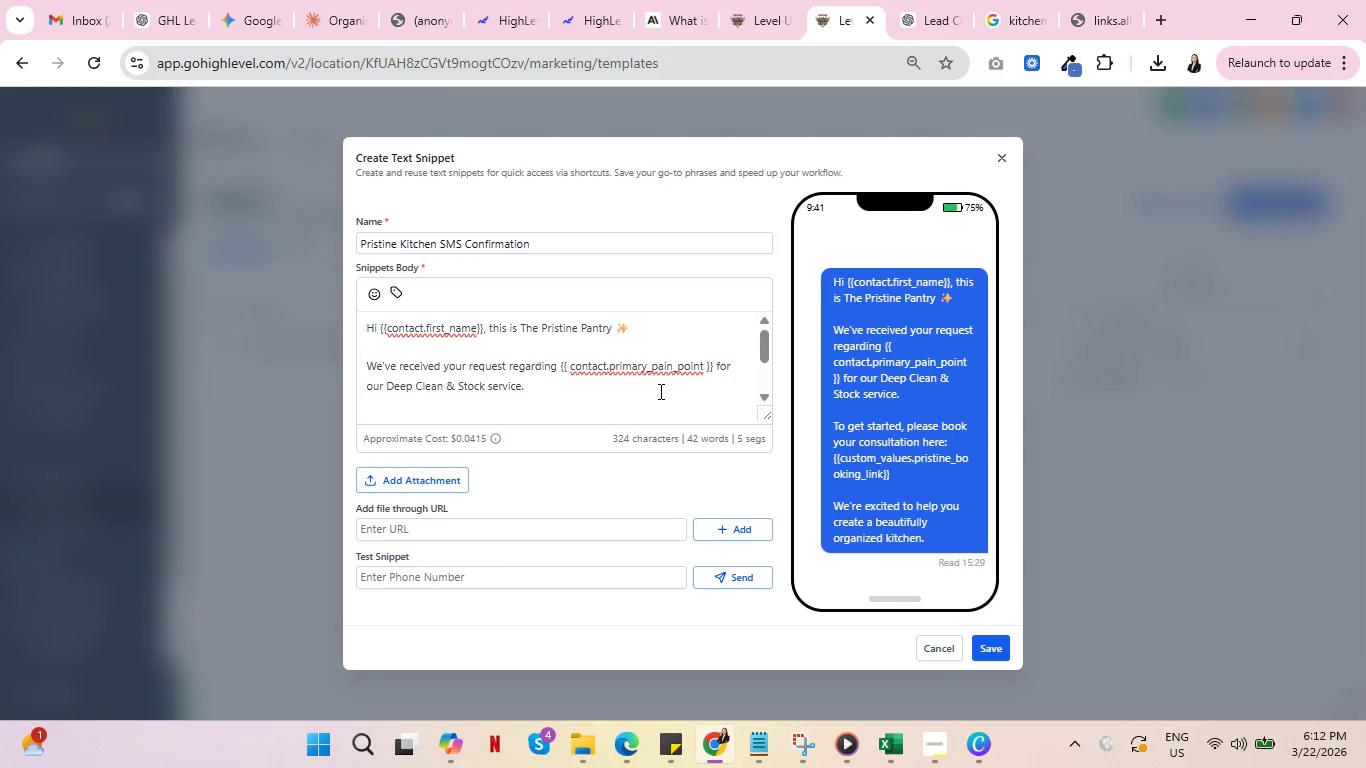 
scroll: coordinate [658, 388], scroll_direction: down, amount: 5.0
 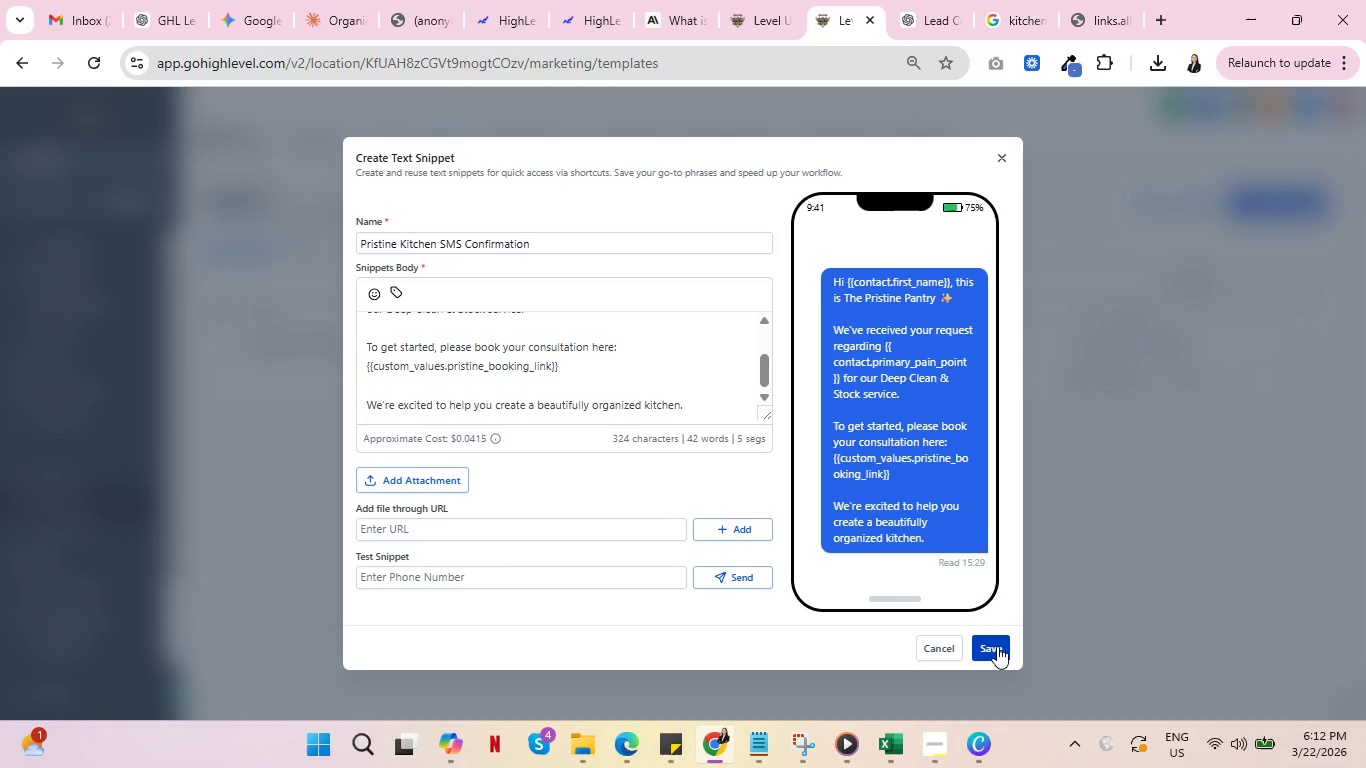 
left_click([997, 646])
 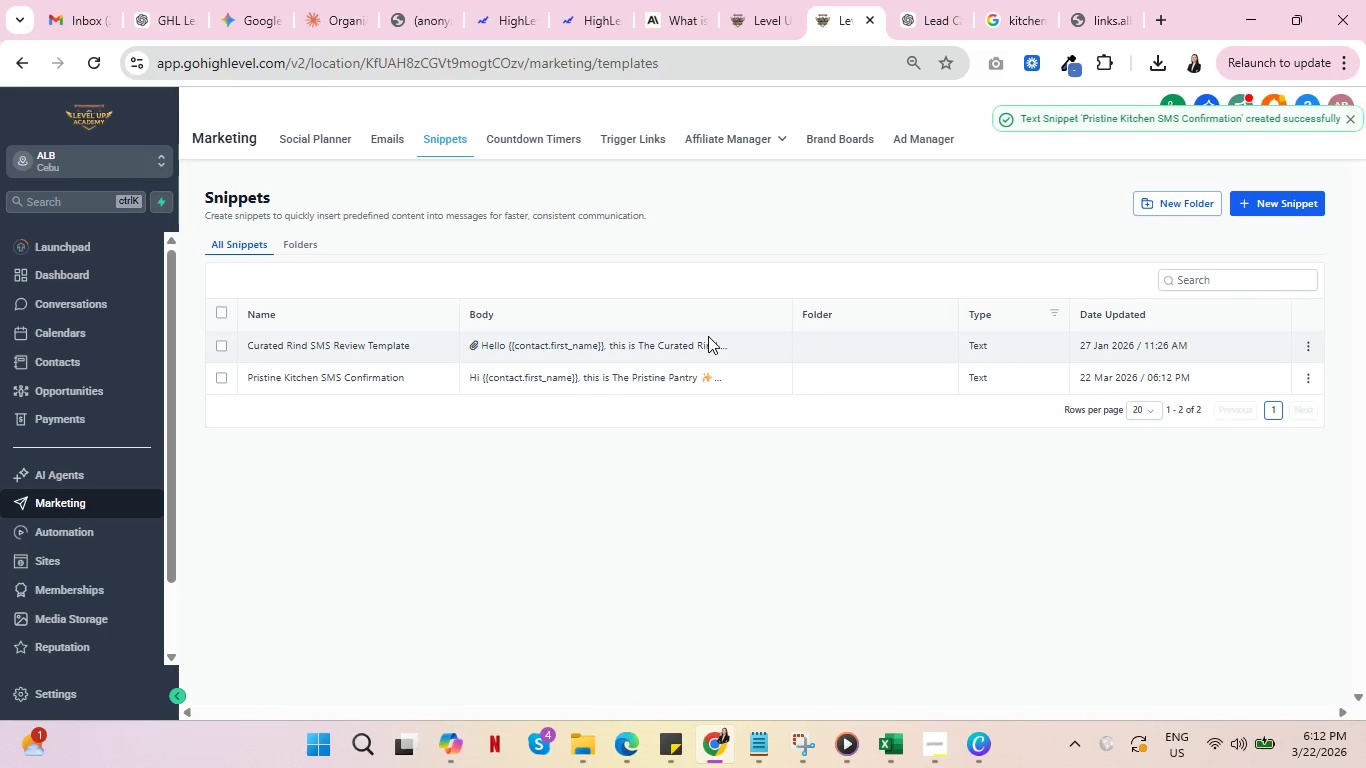 
wait(7.86)
 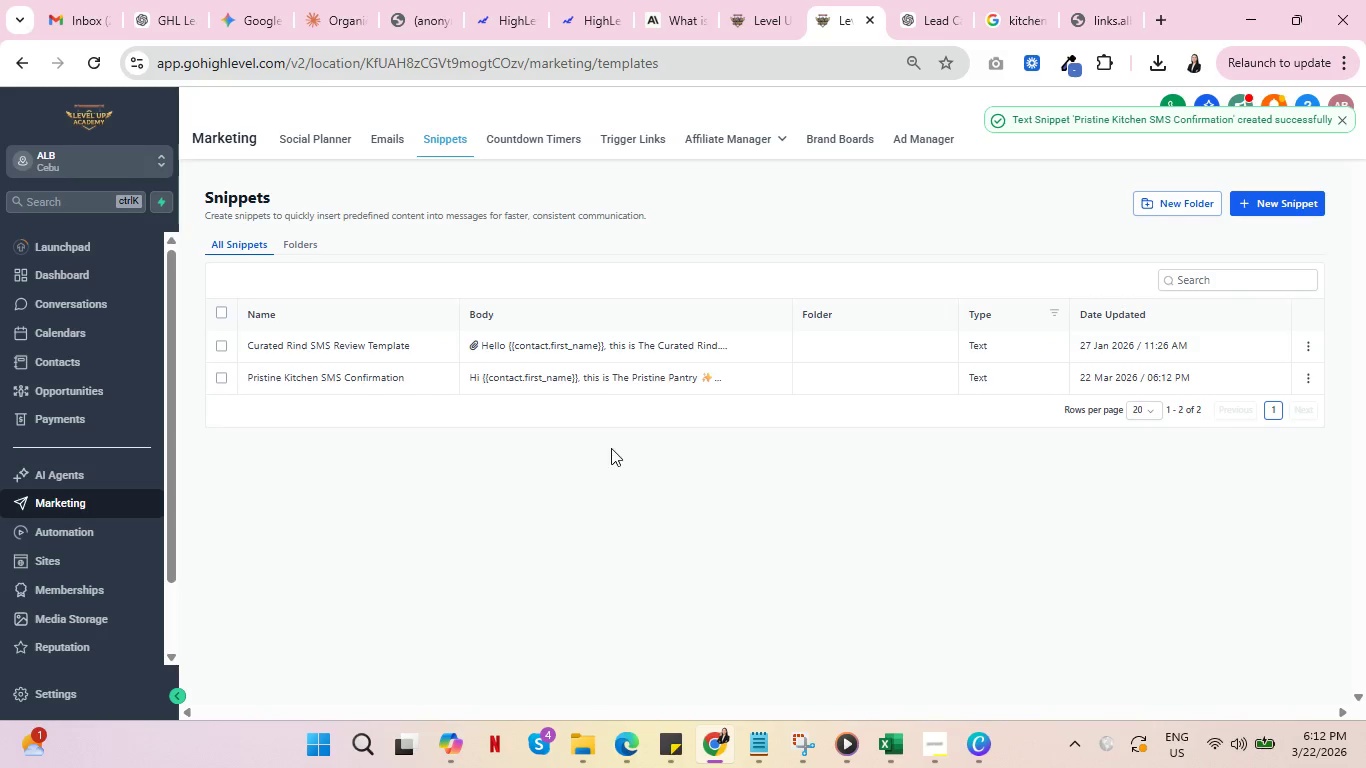 
left_click([744, 0])
 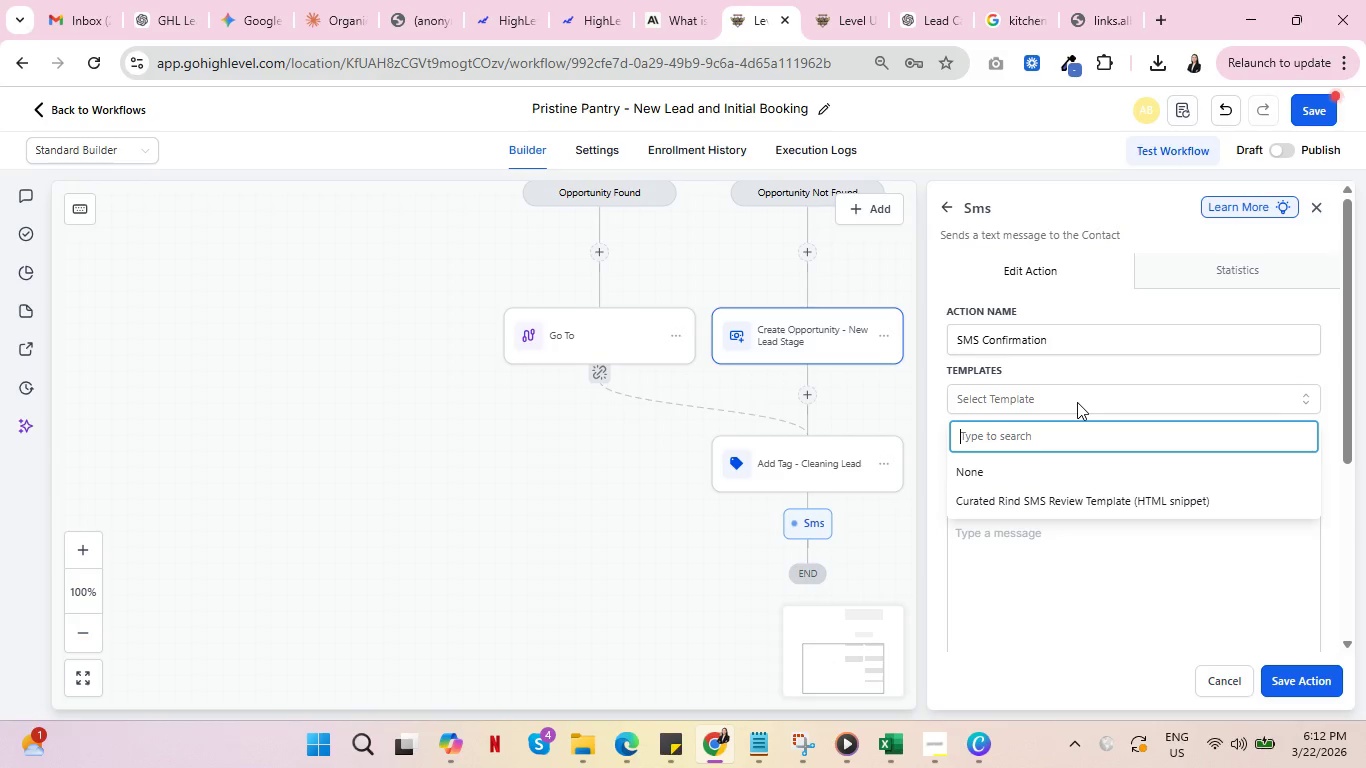 
left_click([1315, 205])
 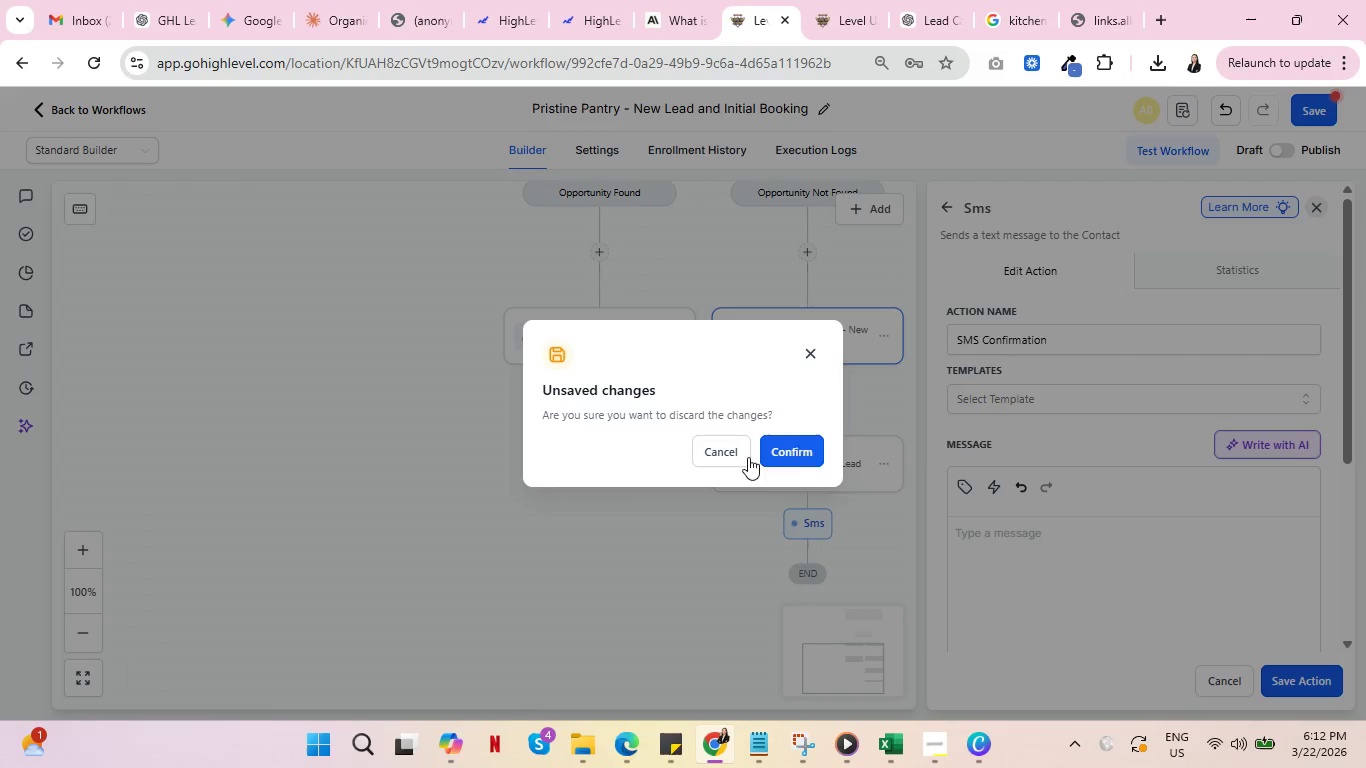 
left_click([797, 447])
 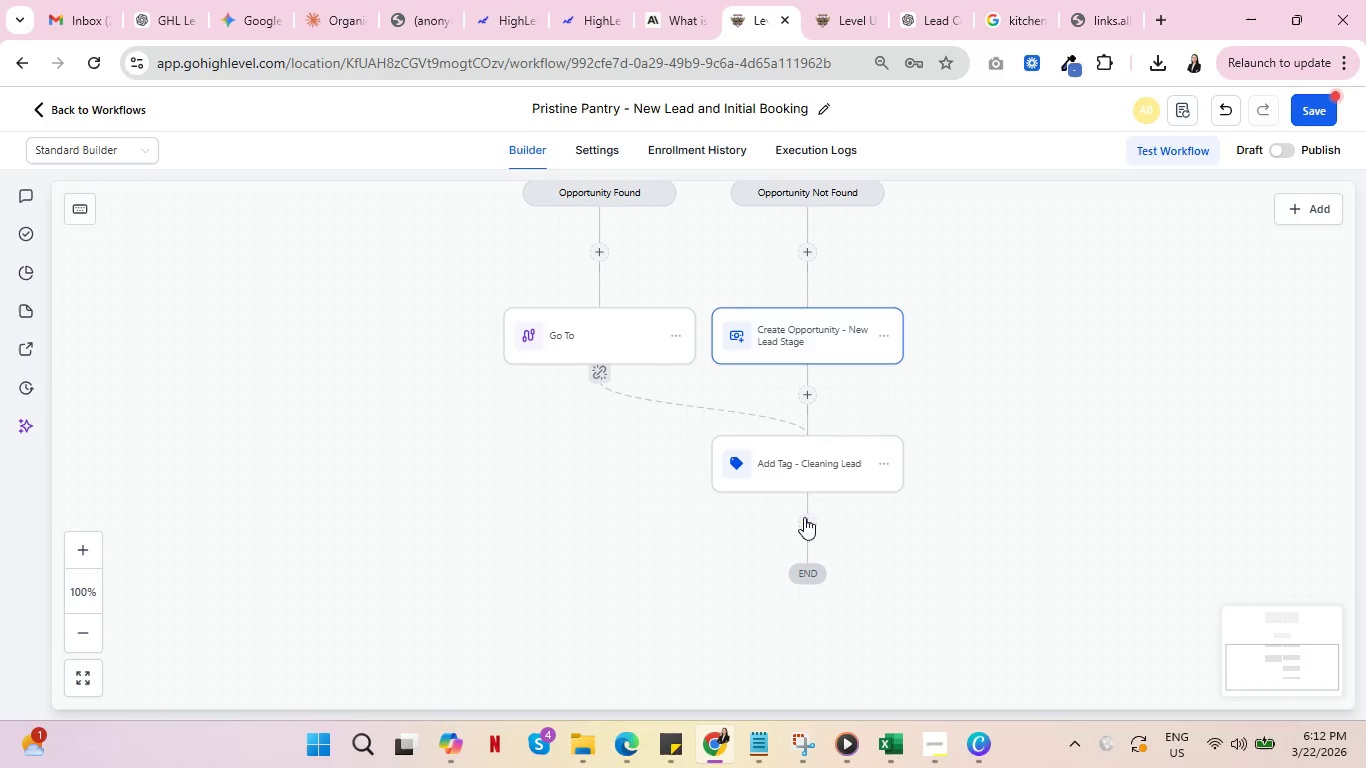 
left_click([812, 527])
 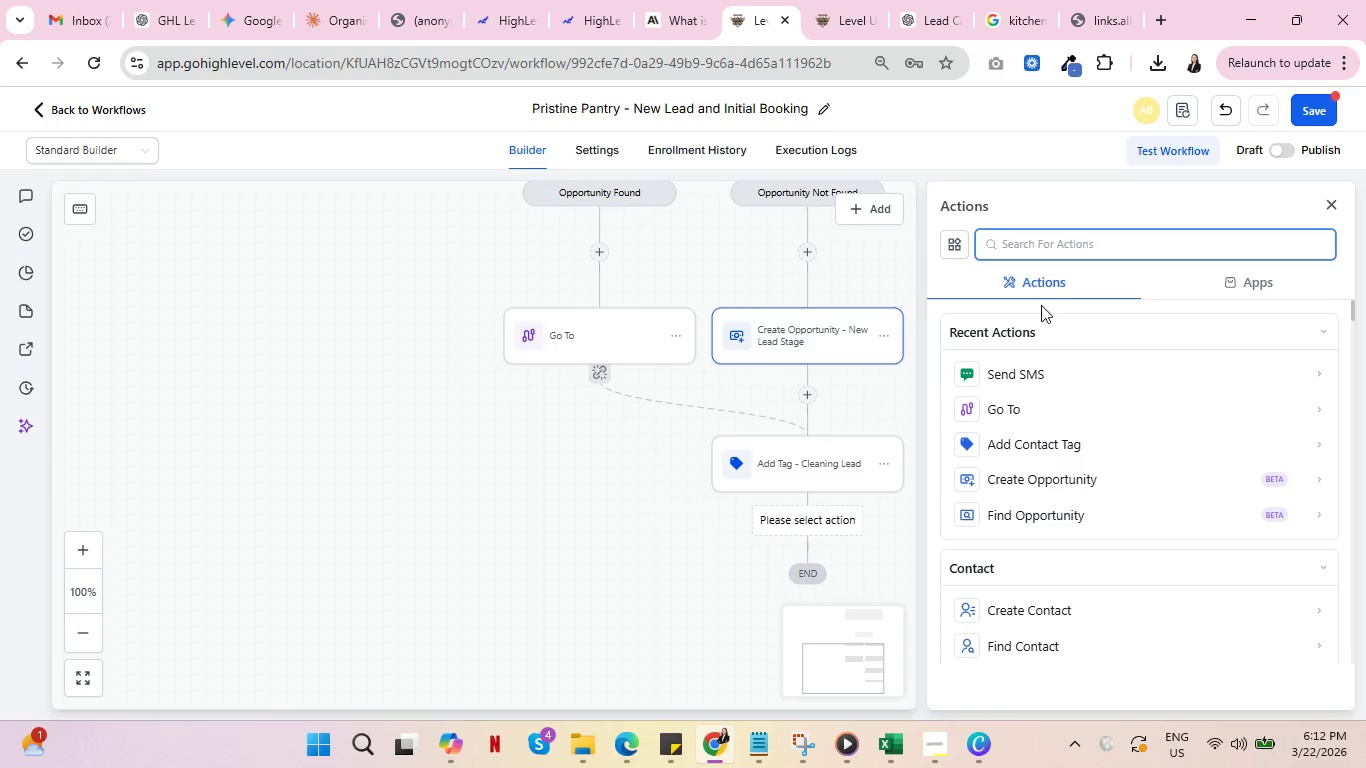 
left_click([1017, 369])
 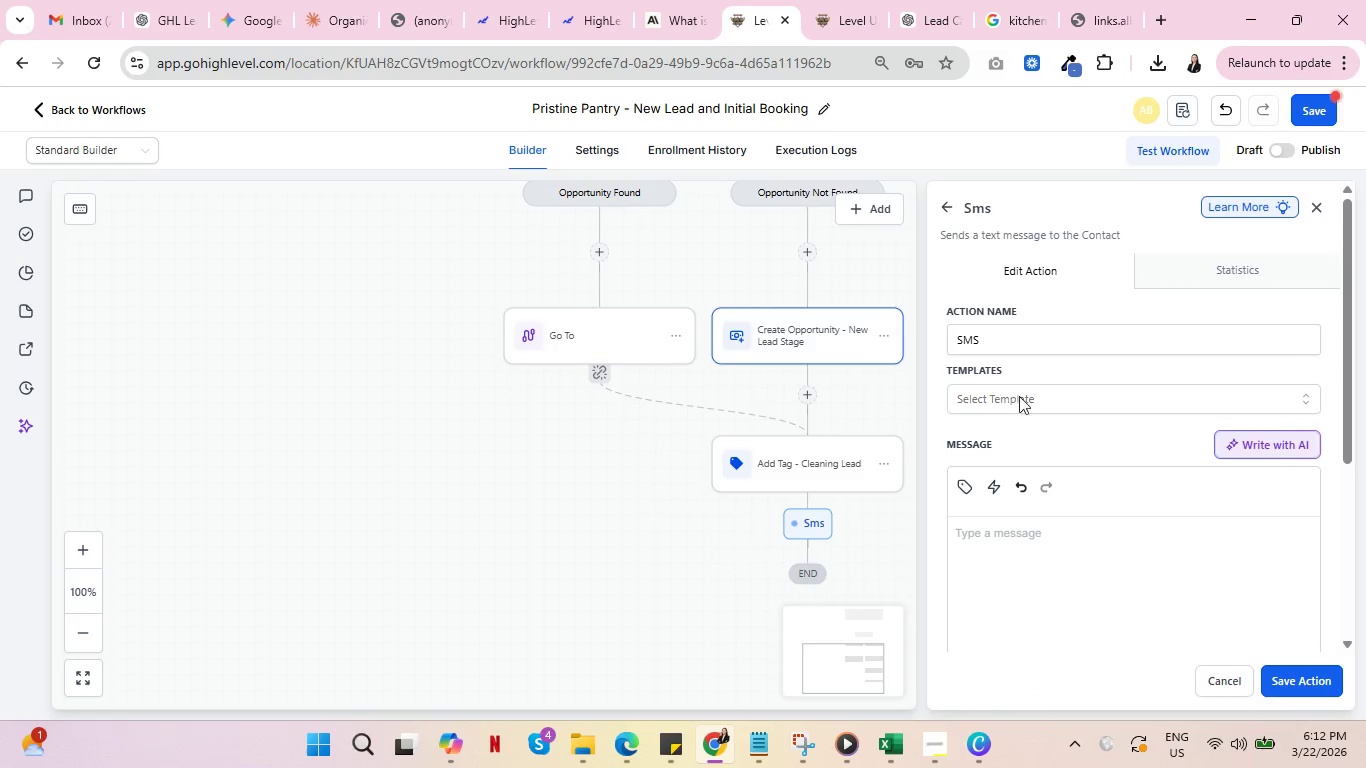 
left_click([1054, 401])
 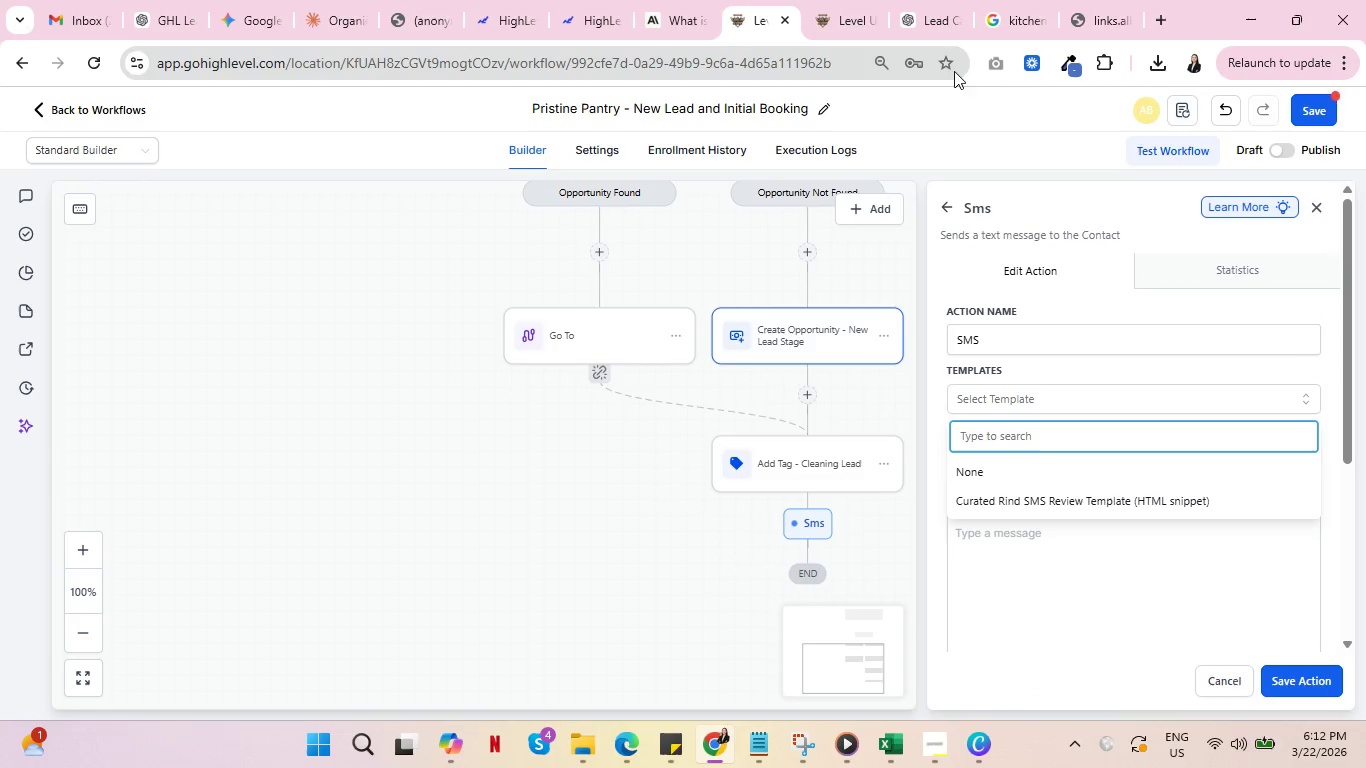 
left_click([811, 0])
 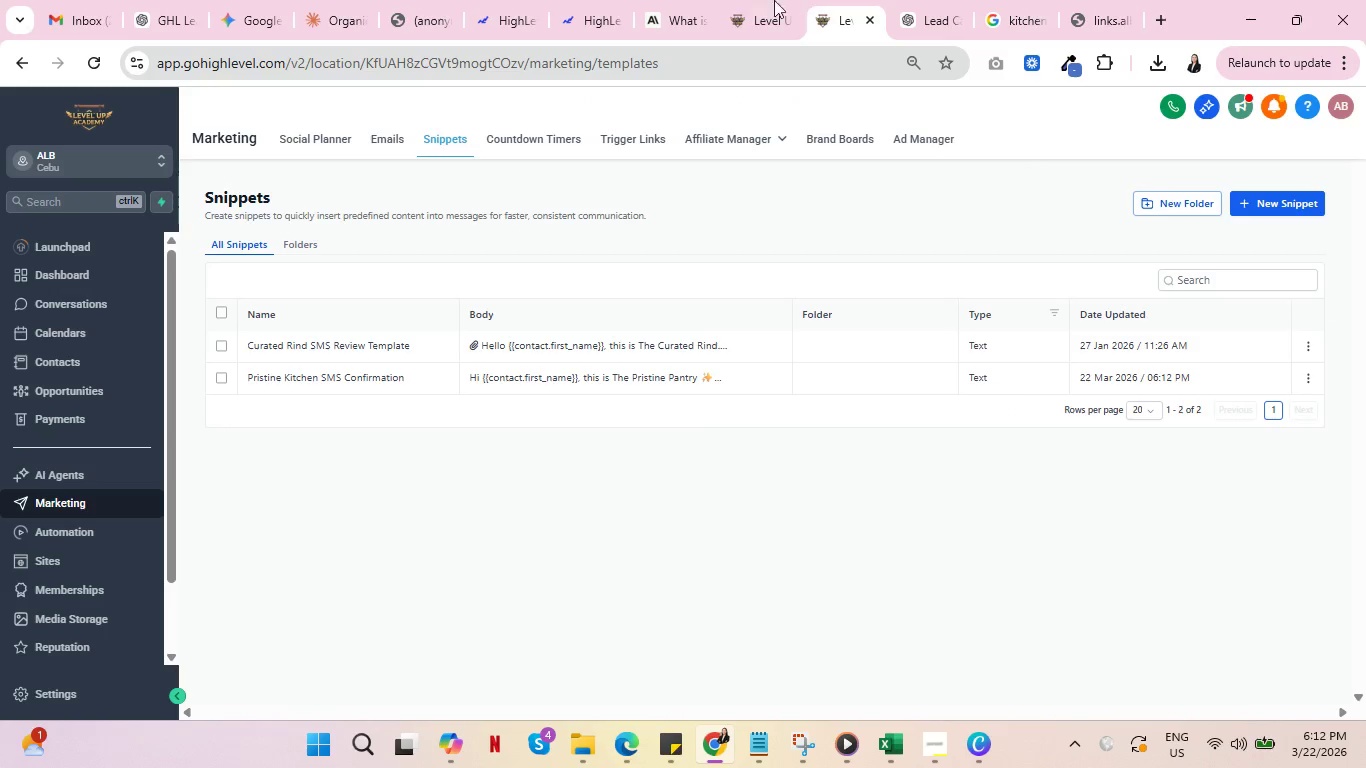 
left_click([746, 0])
 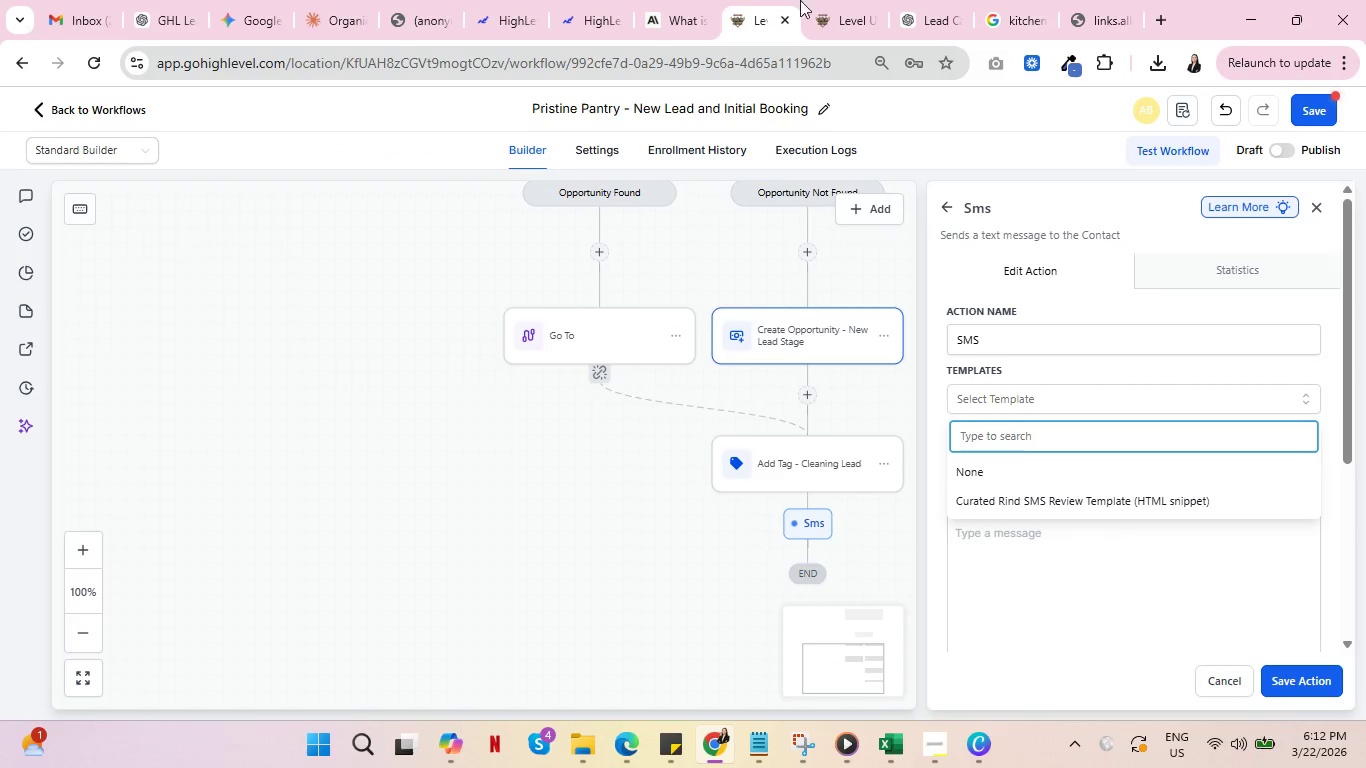 
left_click([812, 0])
 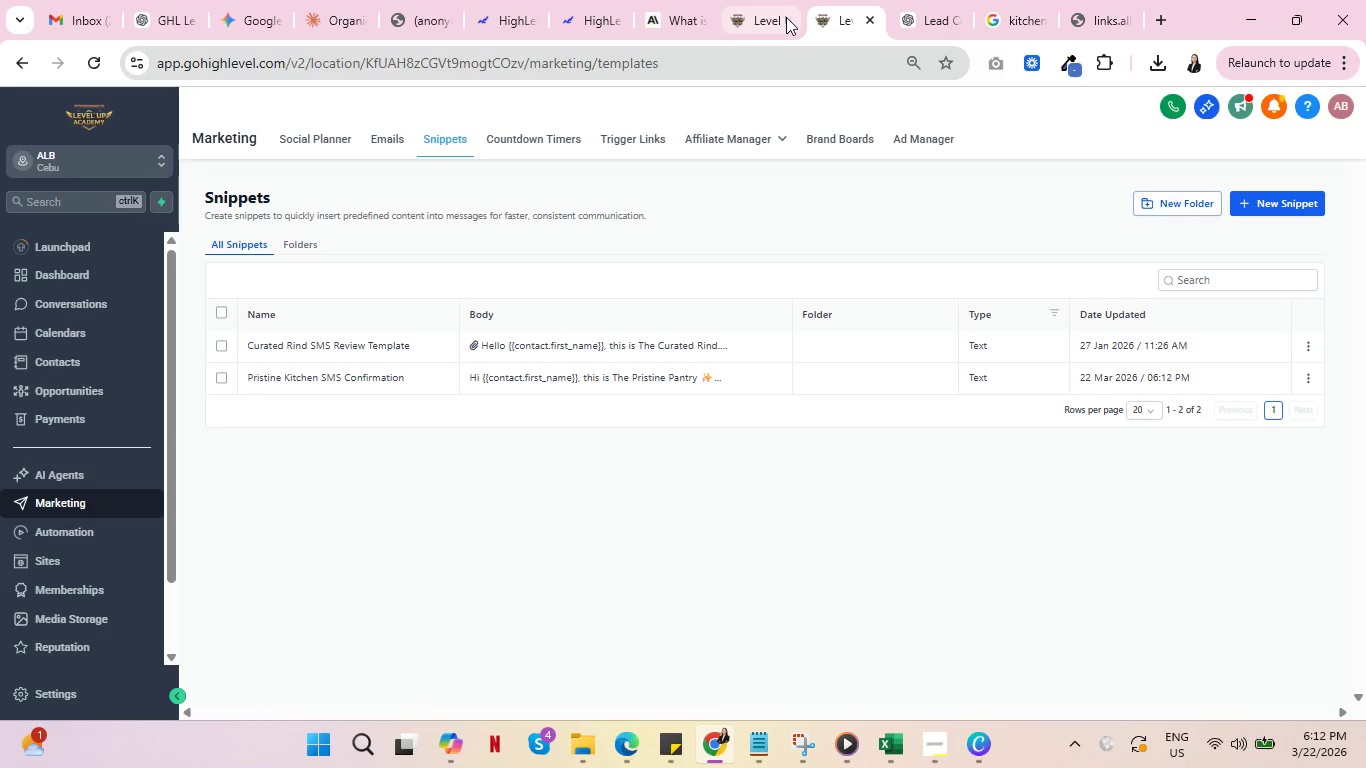 
mouse_move([740, 14])
 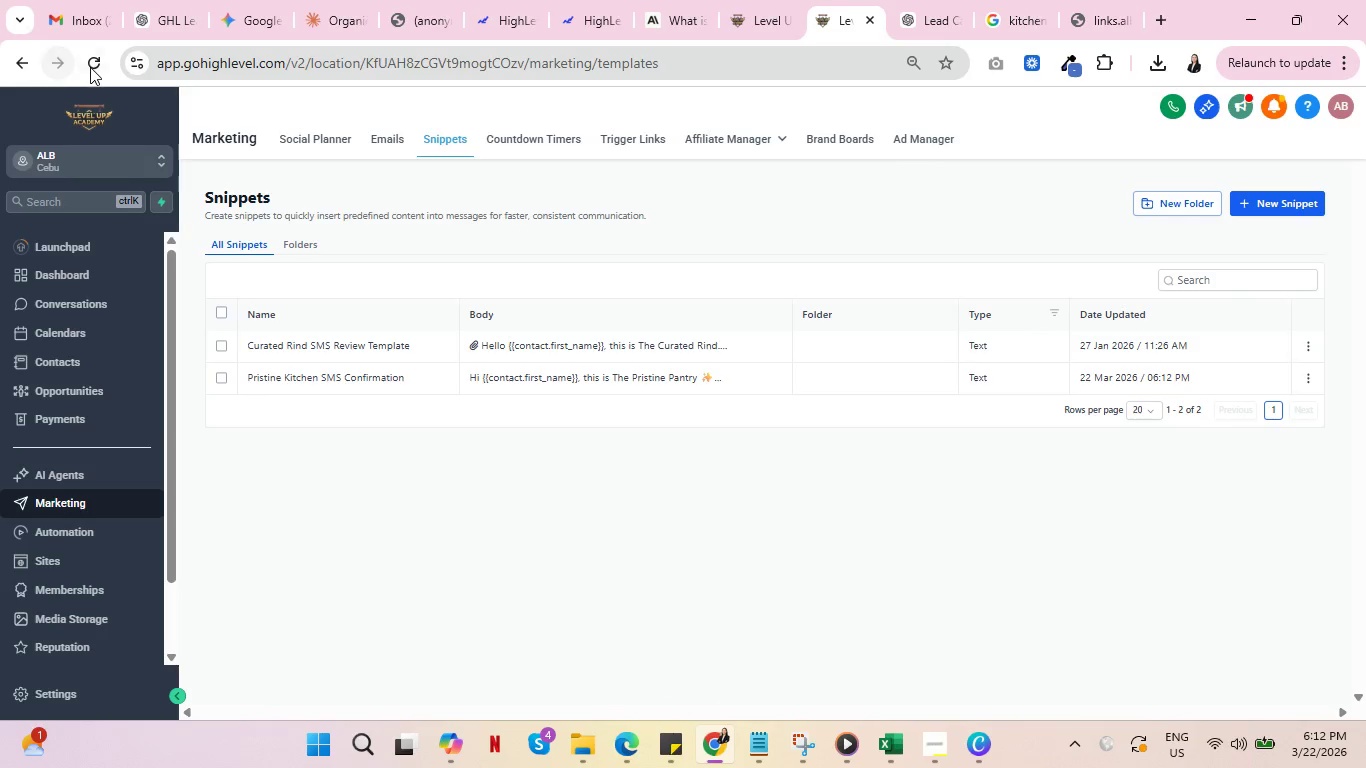 
left_click([90, 67])
 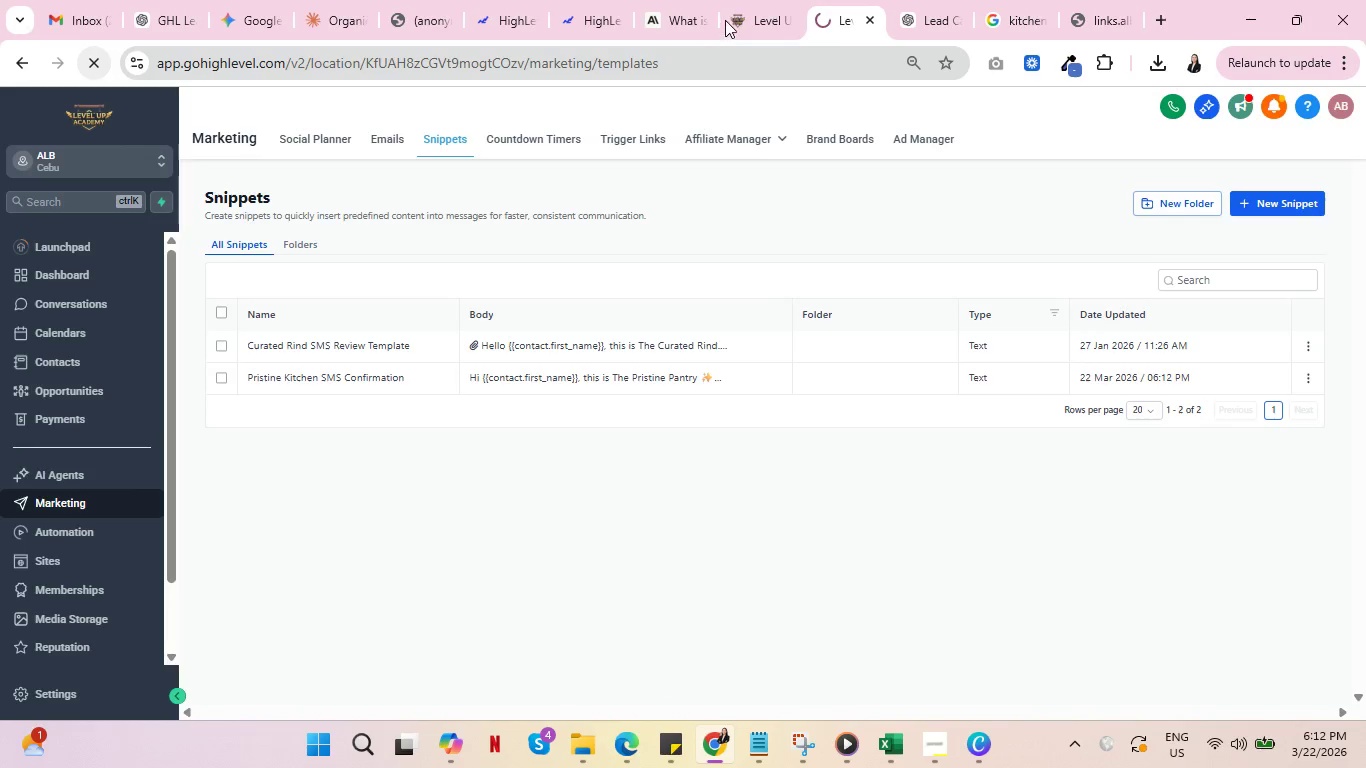 
left_click([734, 0])
 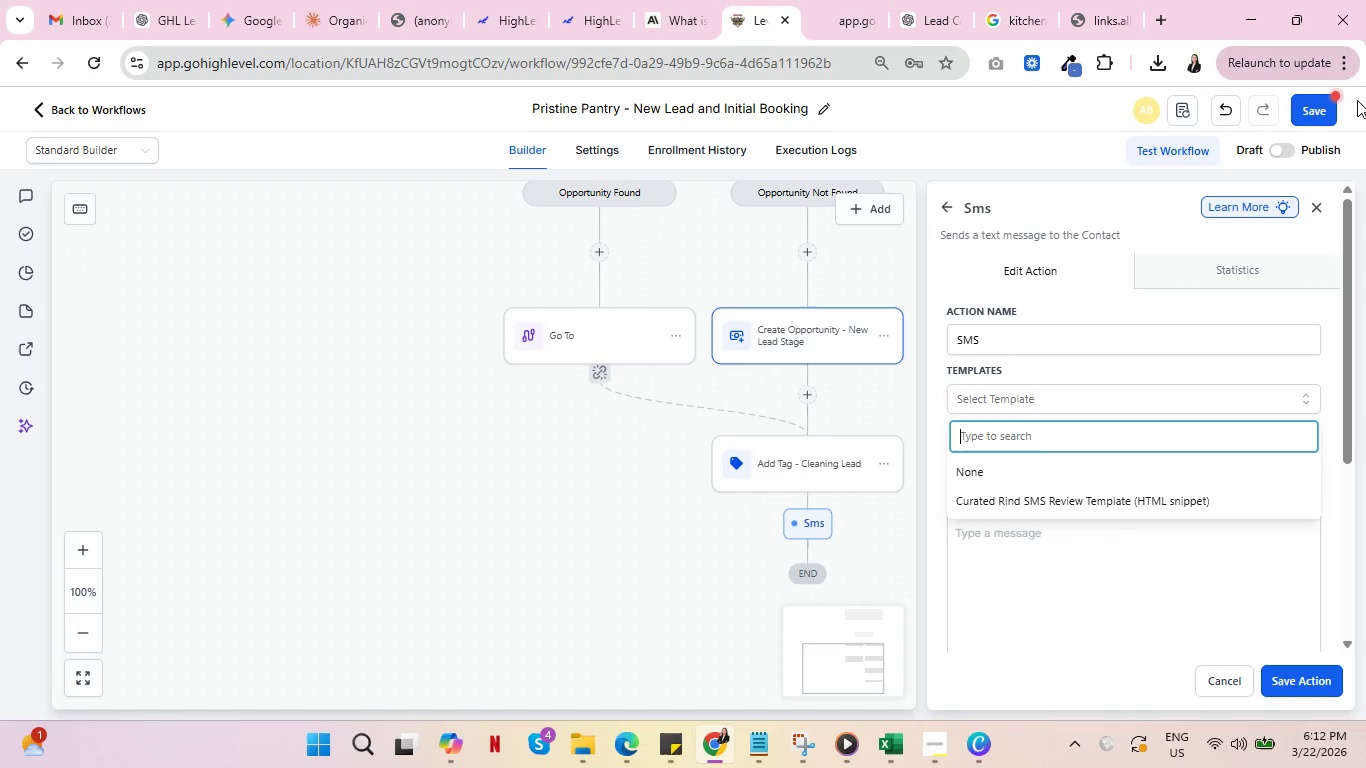 
left_click([1328, 109])
 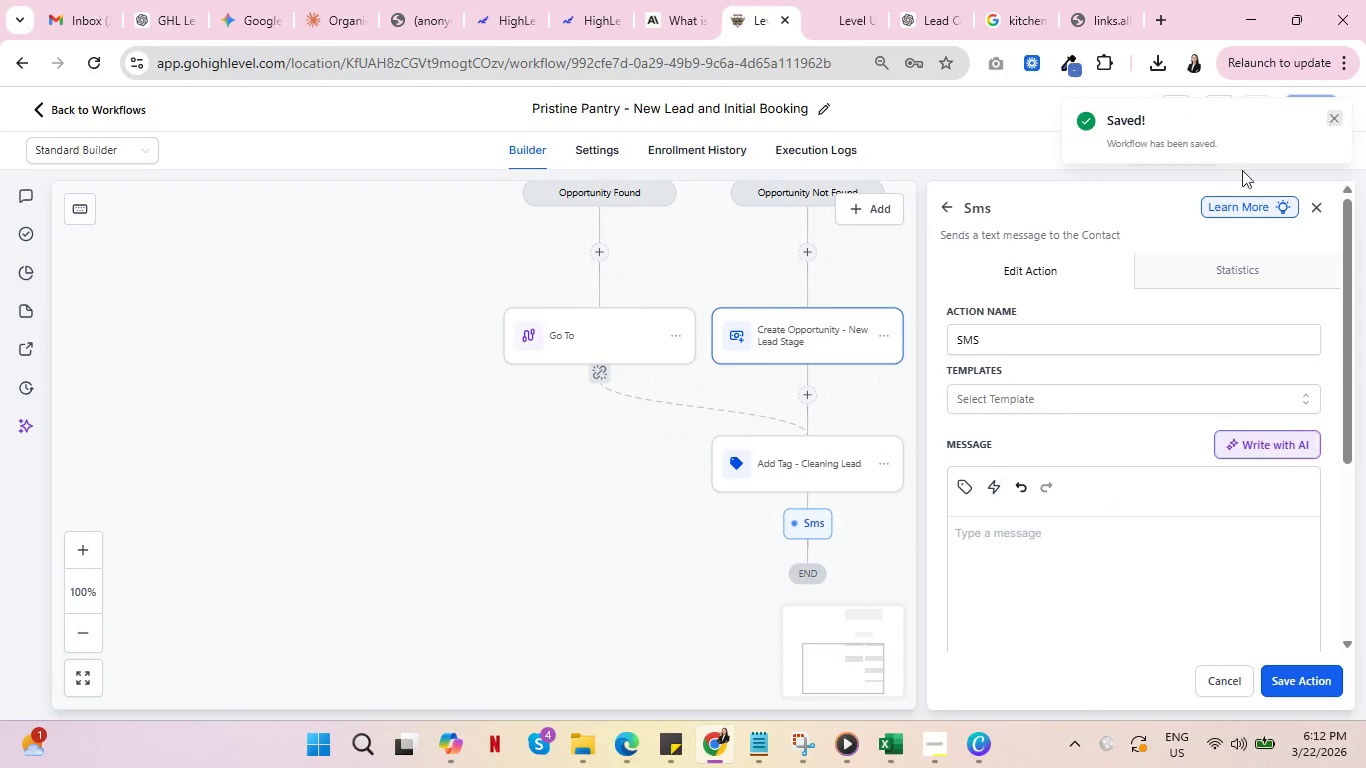 
left_click([1044, 397])
 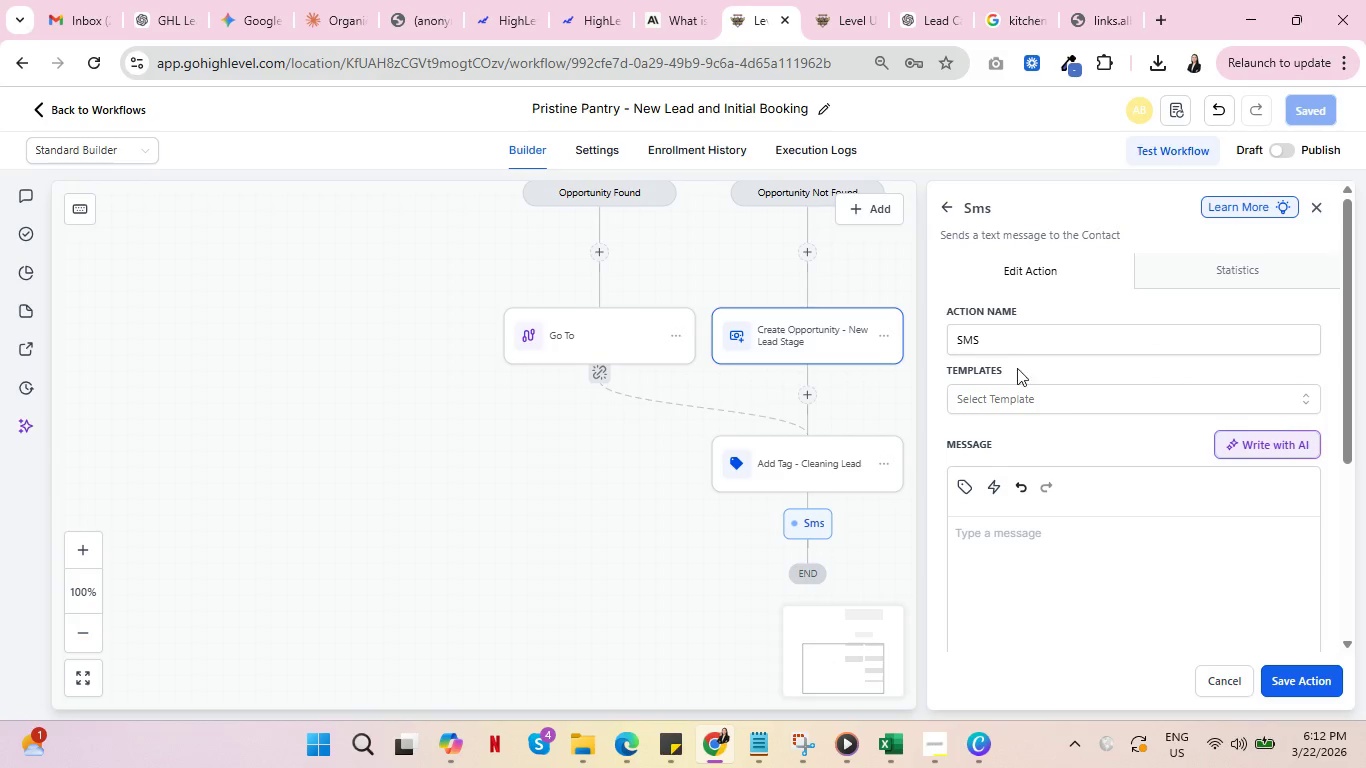 
left_click([1010, 399])
 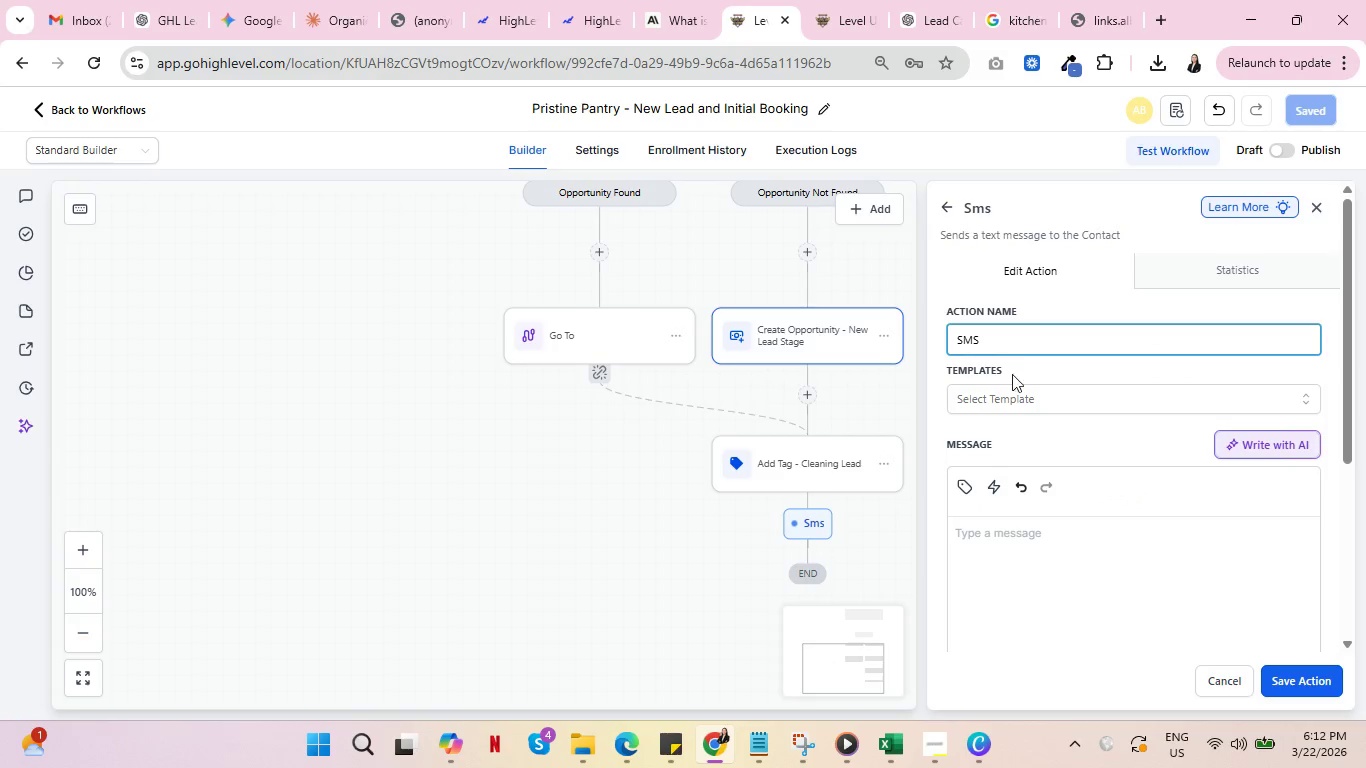 
wait(7.94)
 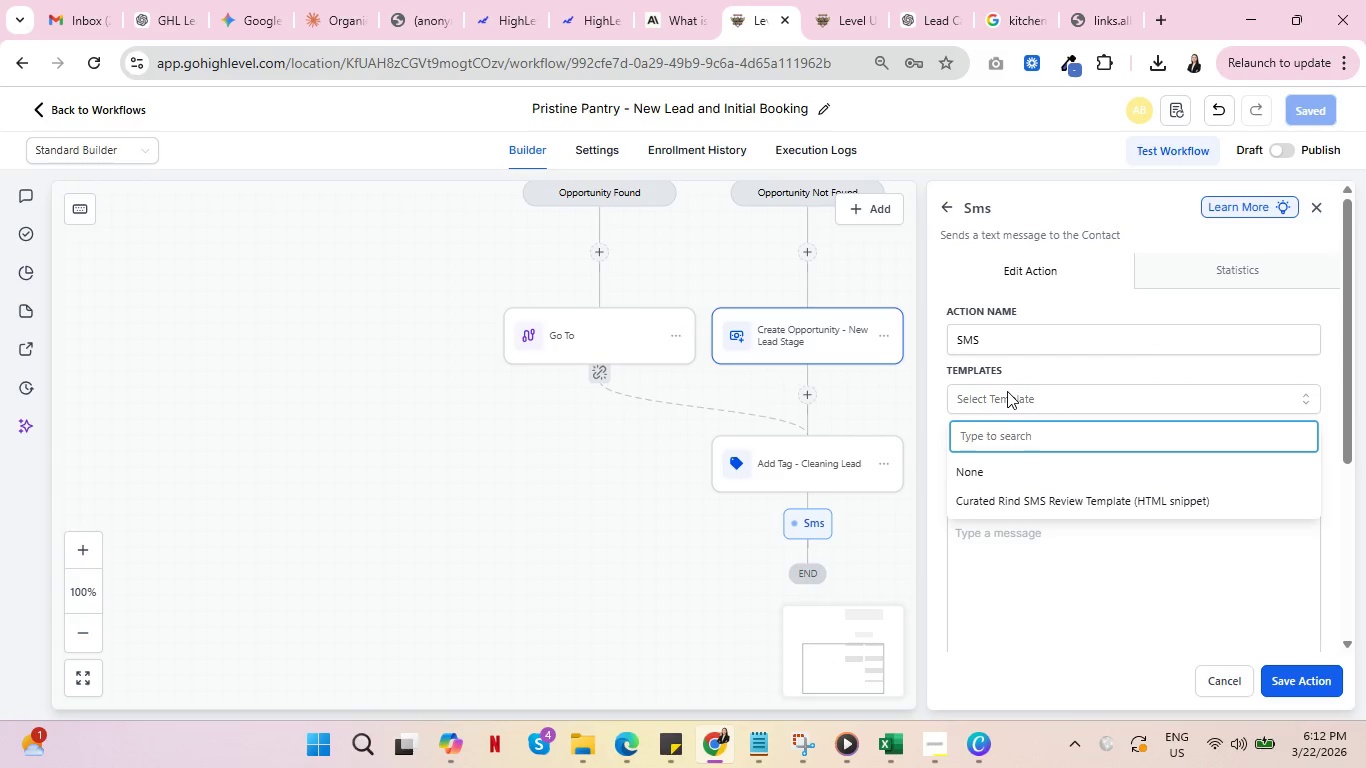 
left_click([1009, 394])
 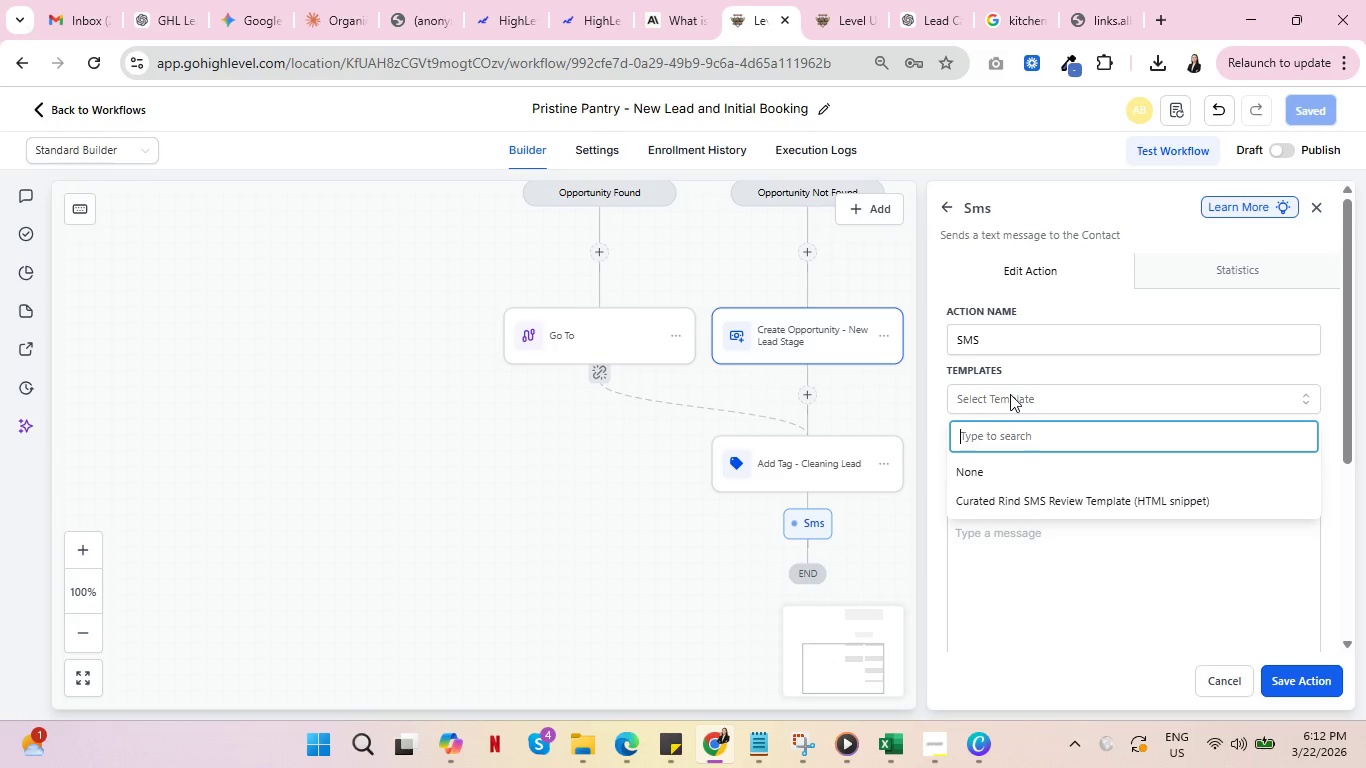 
left_click([851, 0])
 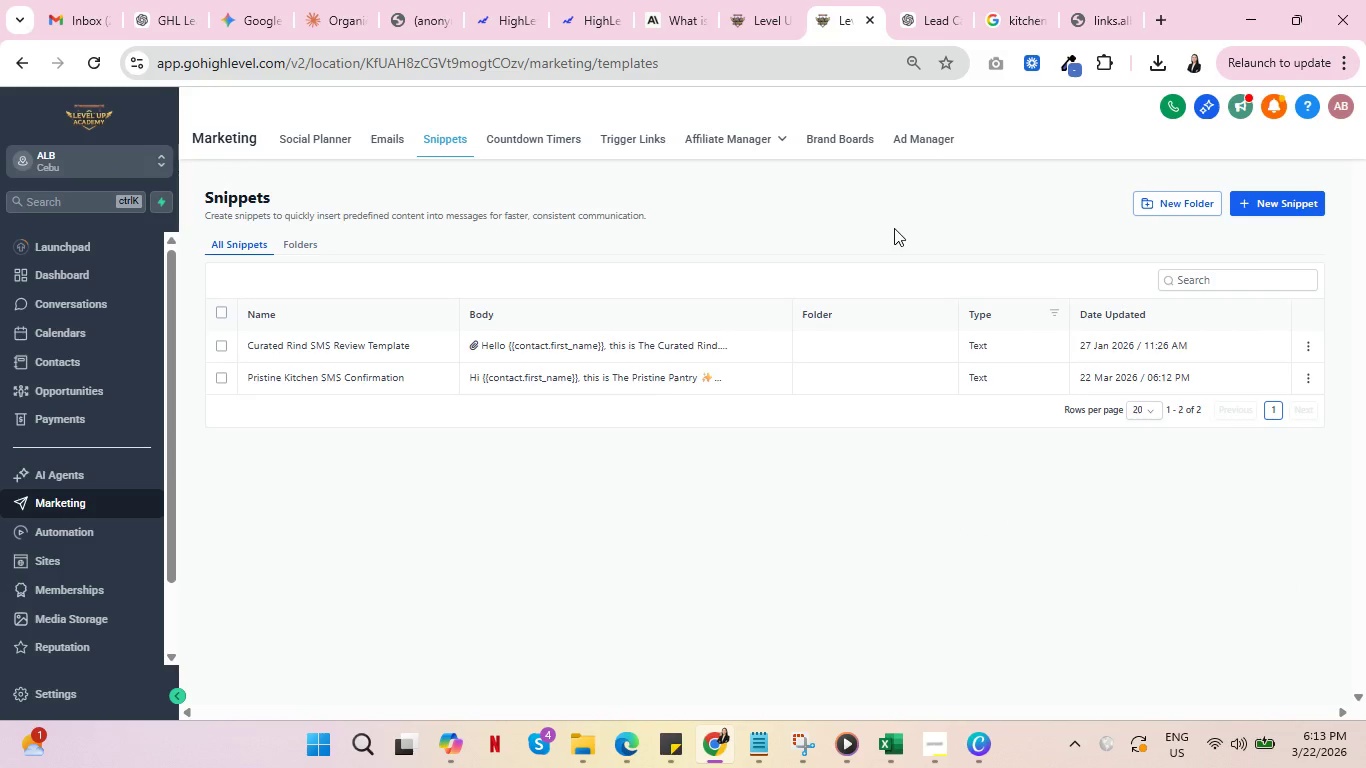 
left_click([756, 0])
 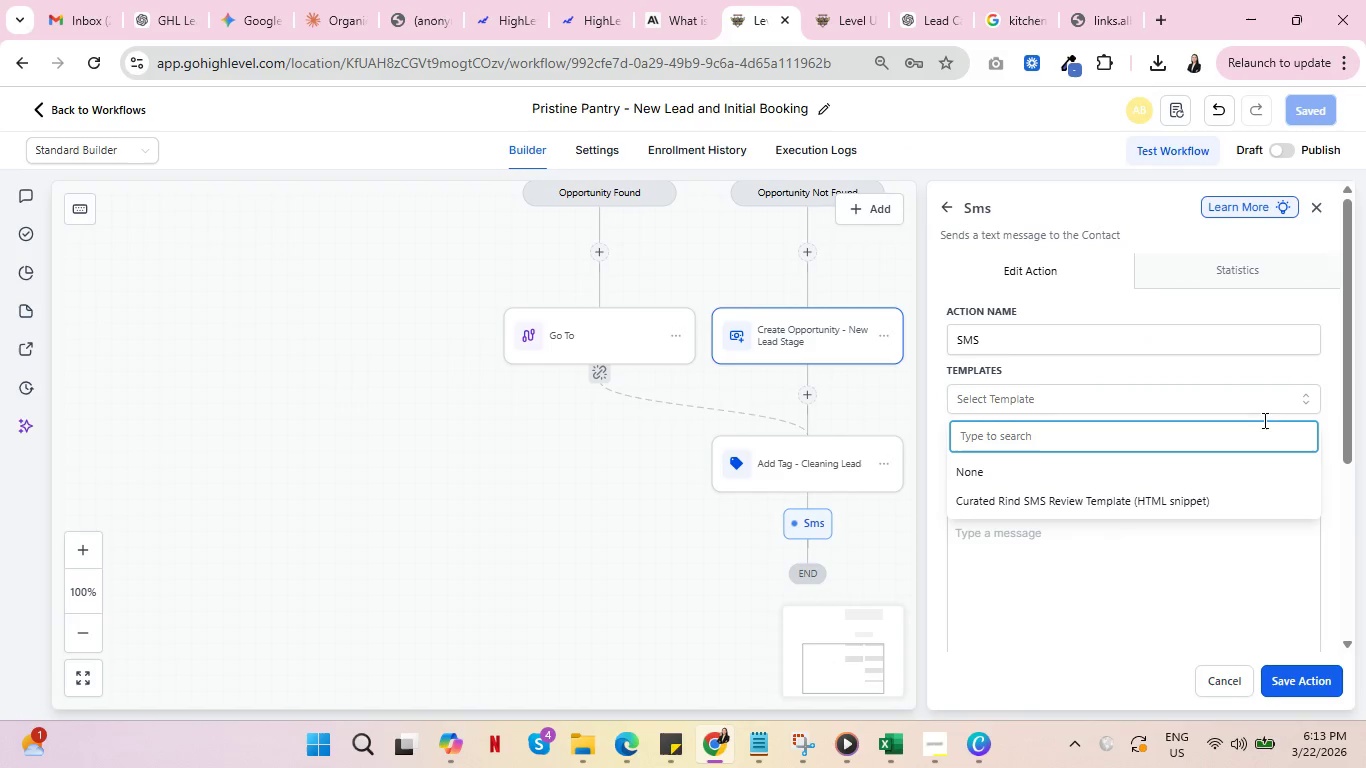 
left_click([1212, 368])
 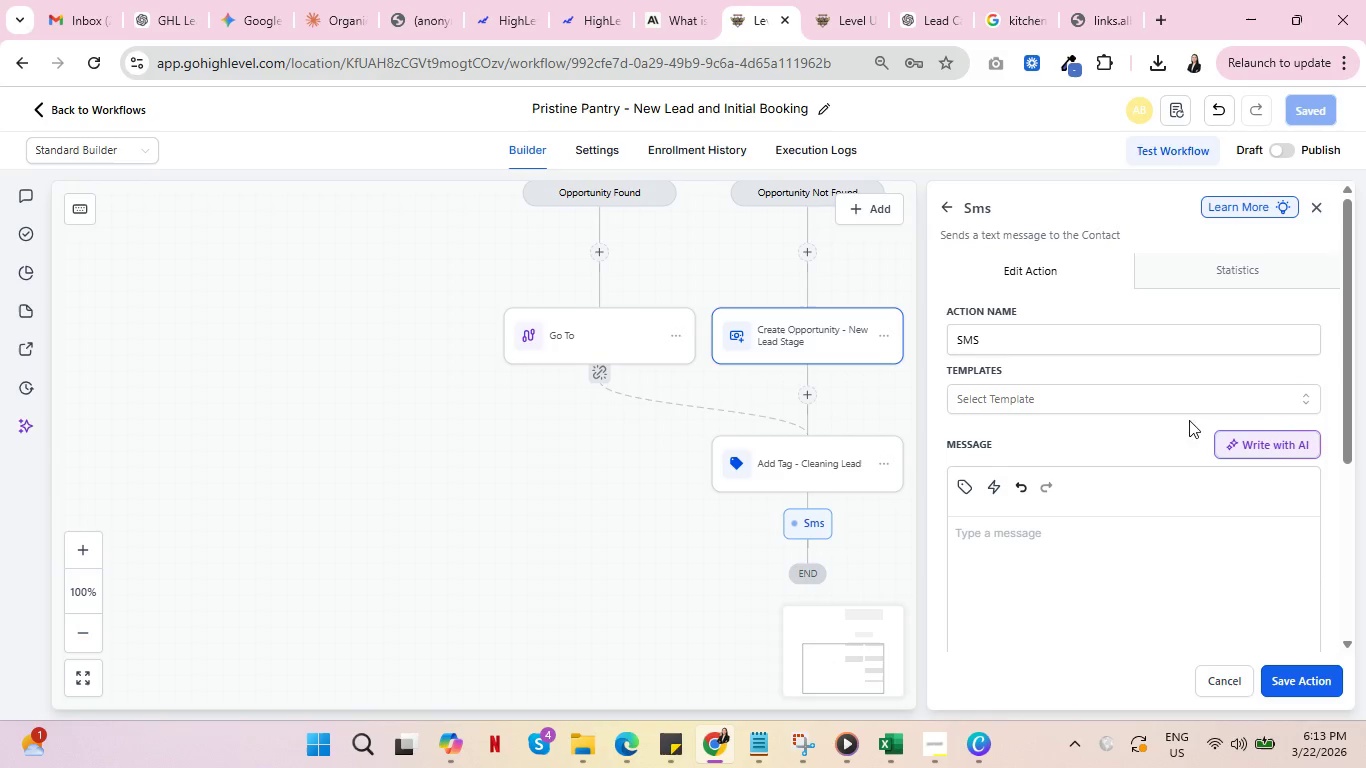 
scroll: coordinate [1181, 443], scroll_direction: up, amount: 3.0
 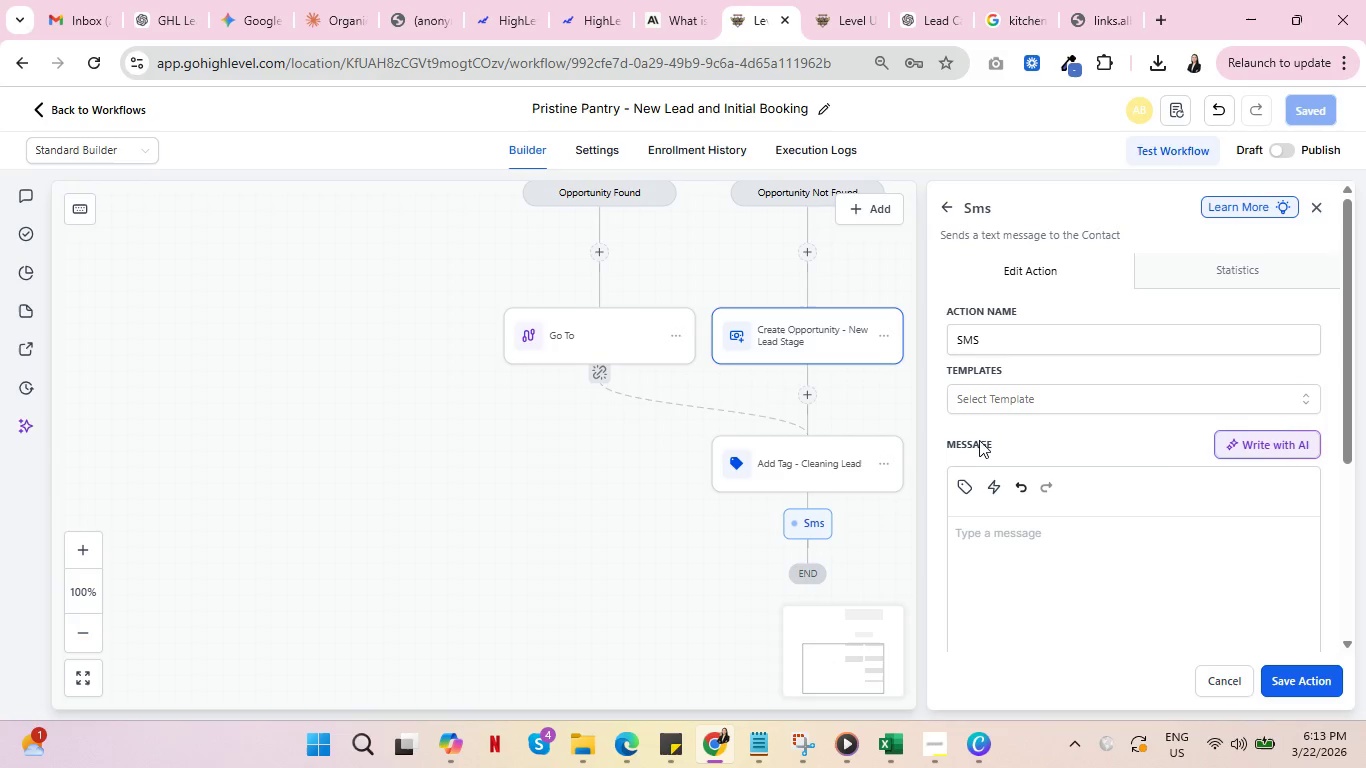 
left_click([1059, 390])
 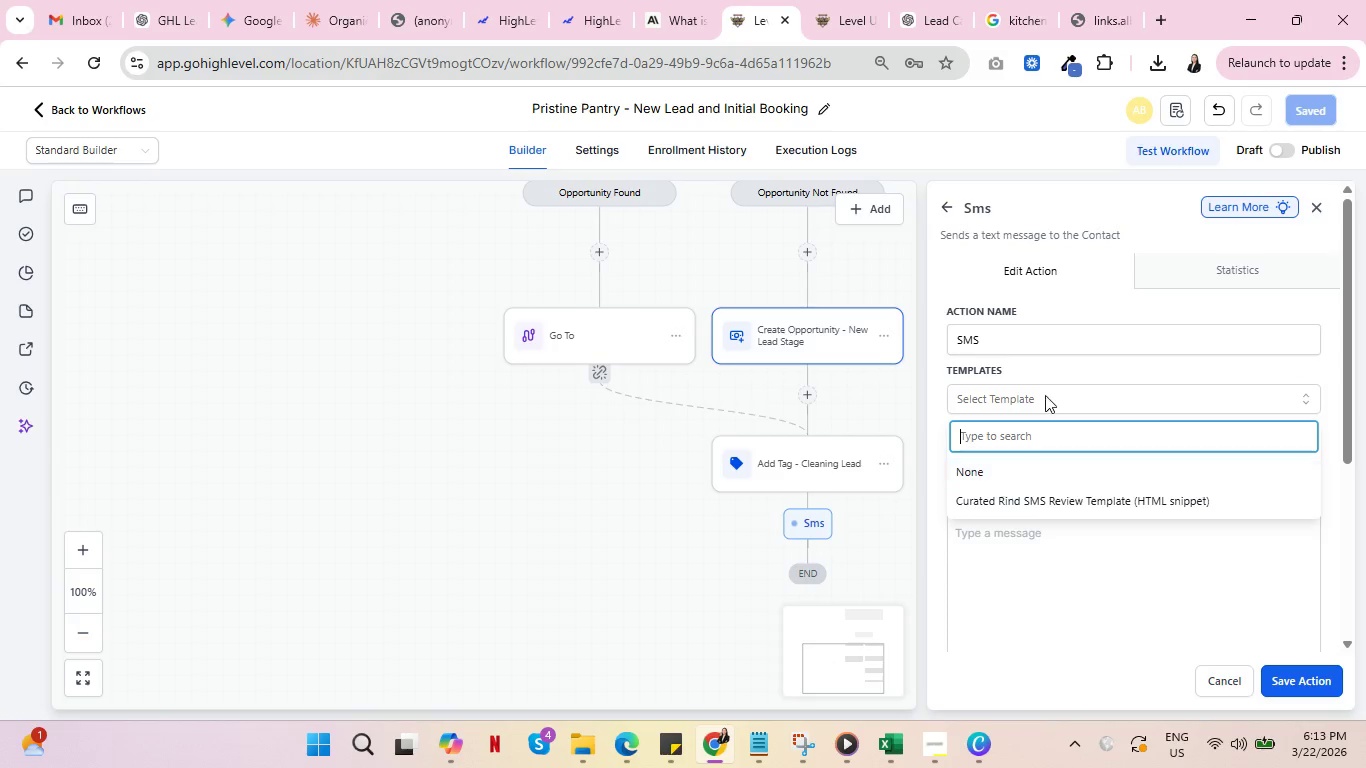 
left_click([1076, 368])
 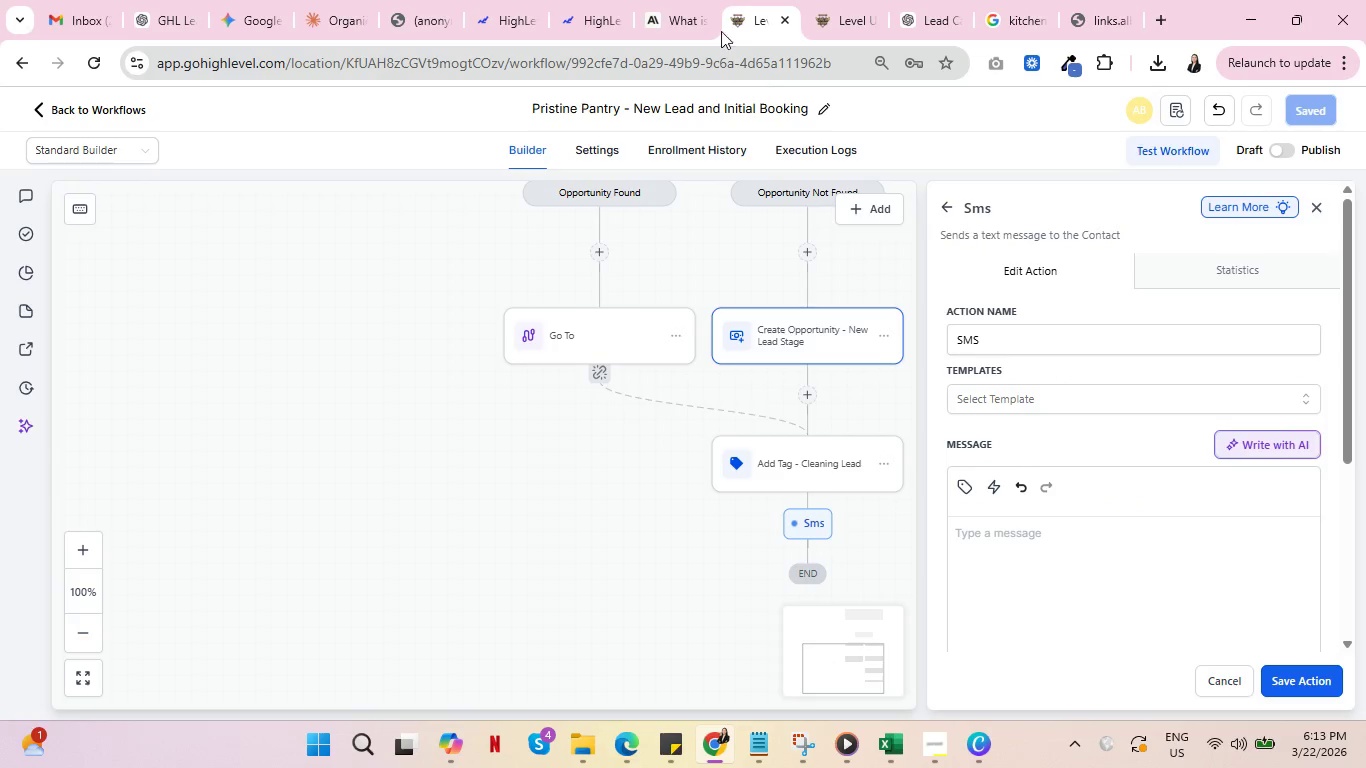 
left_click([818, 0])
 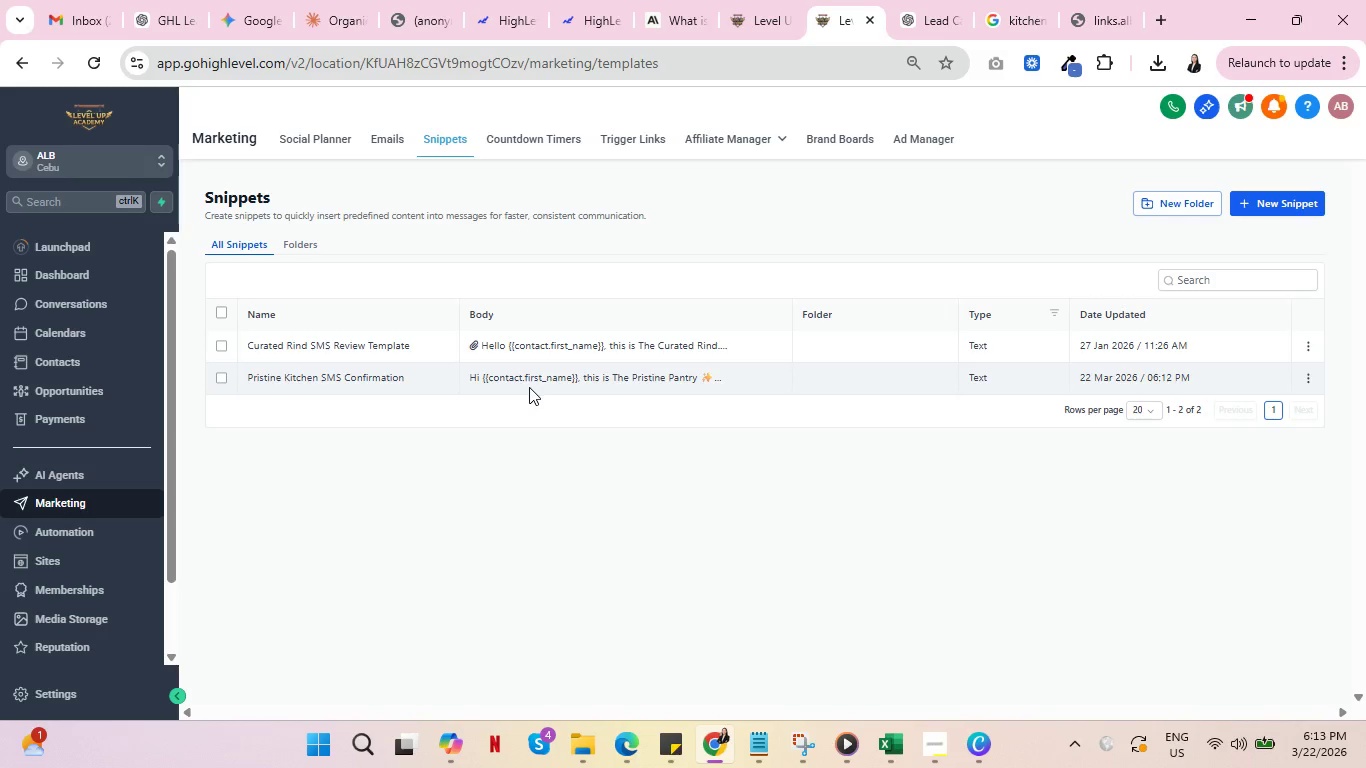 
left_click([543, 381])
 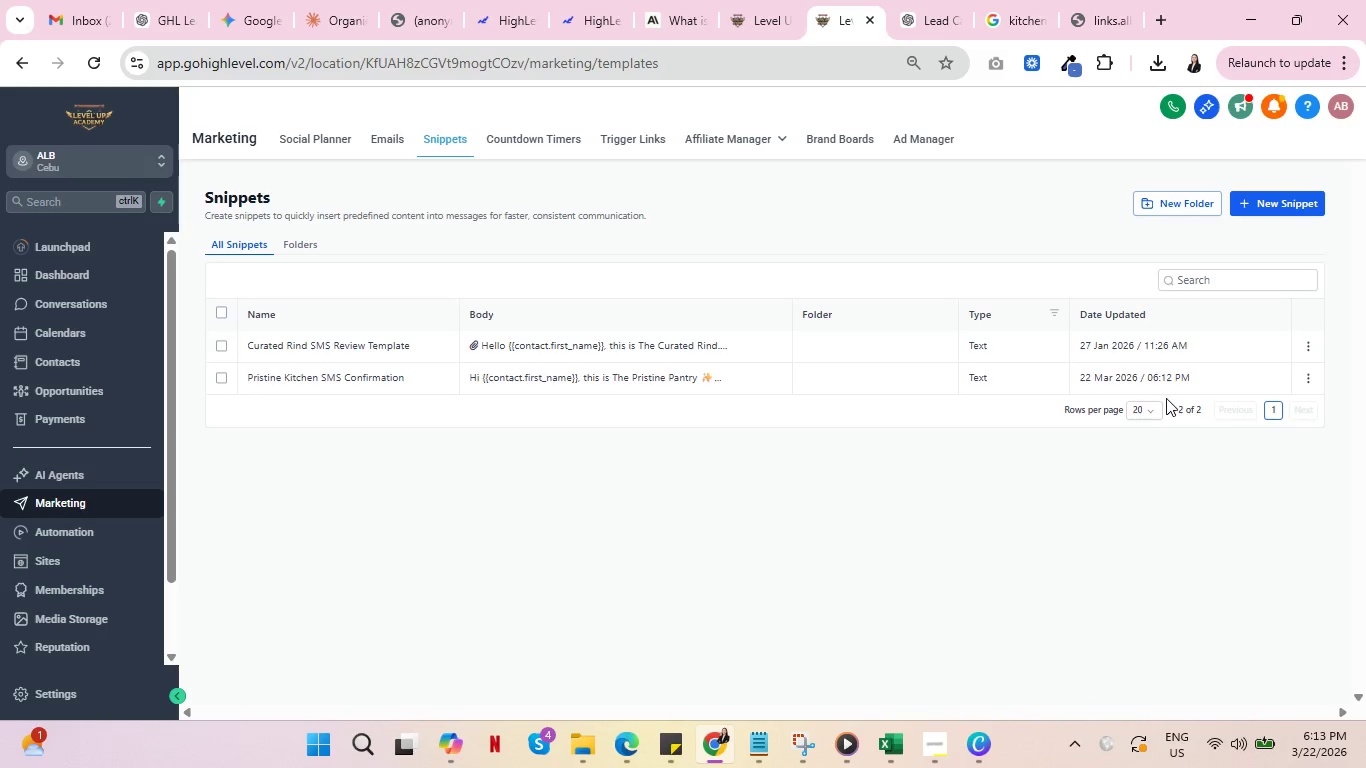 
left_click([1310, 376])
 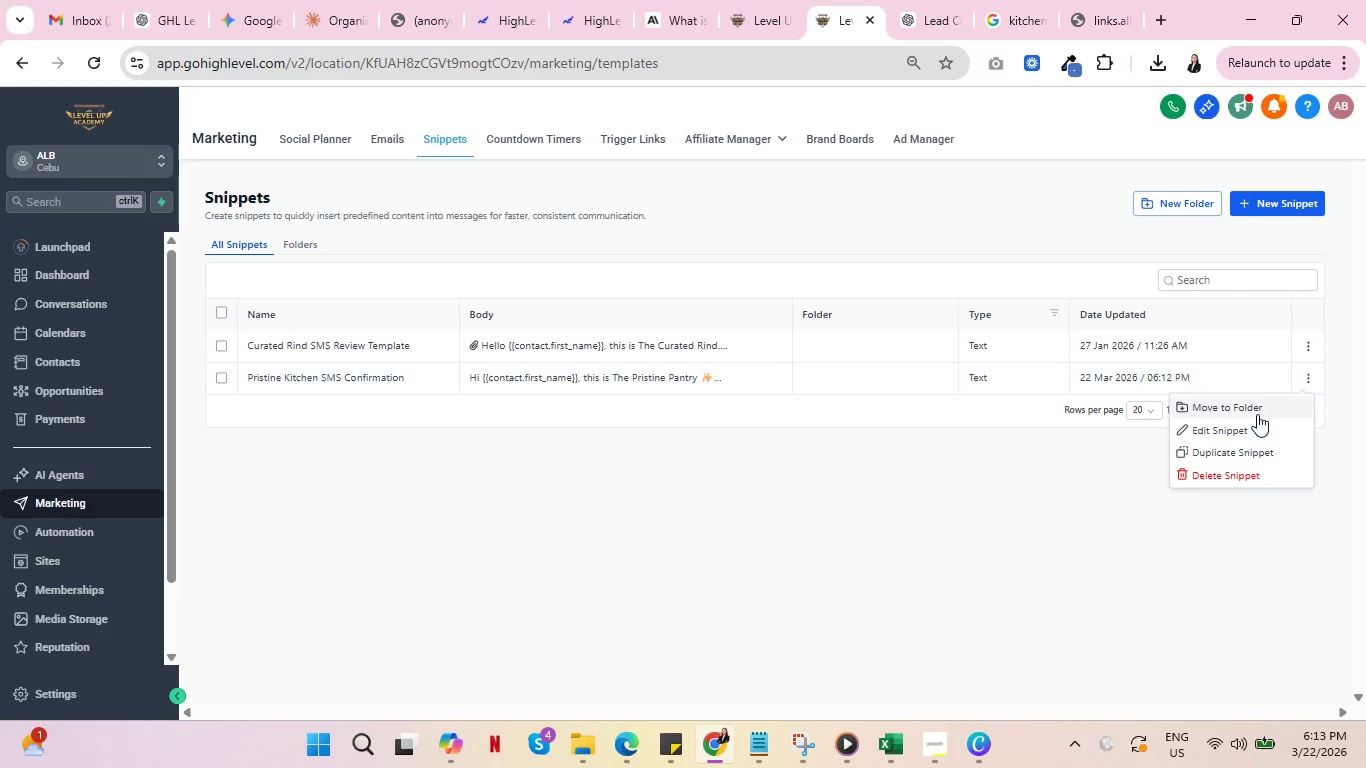 
left_click([1236, 424])
 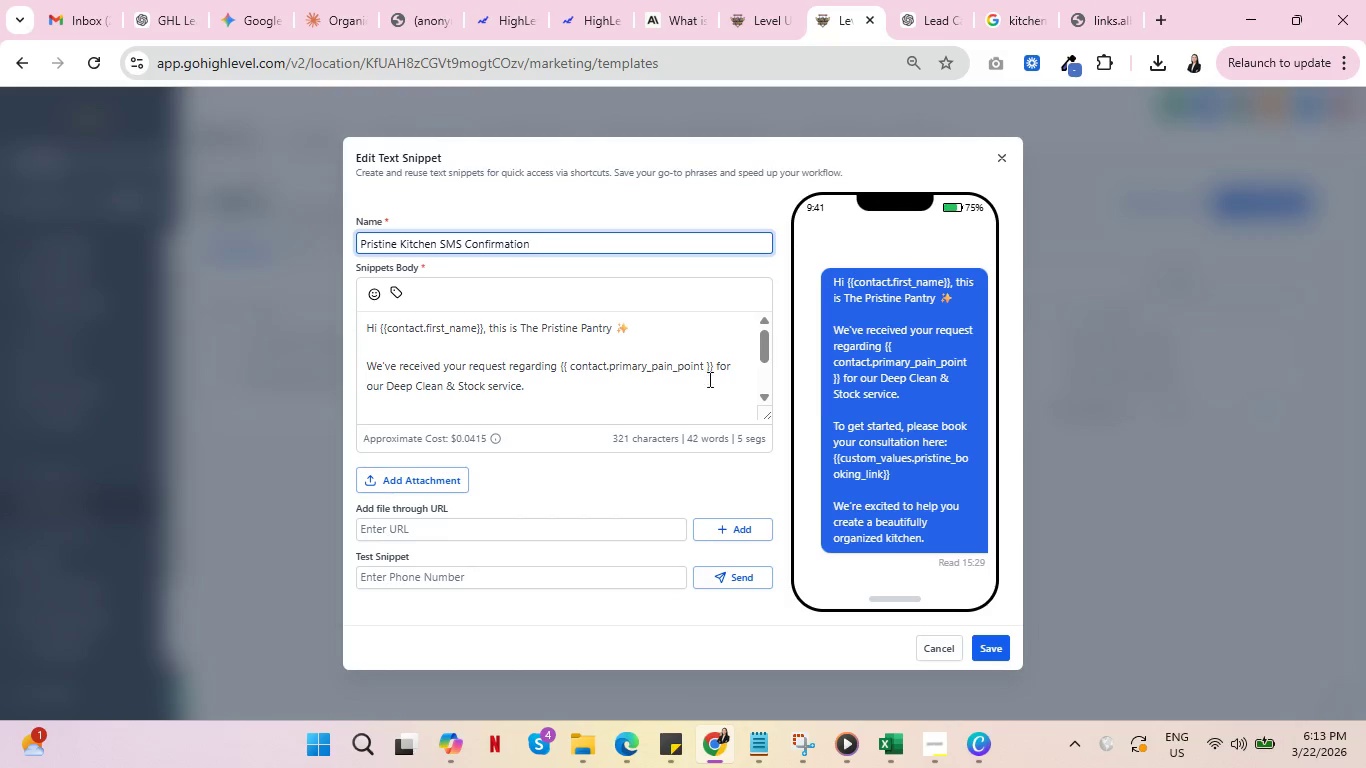 
left_click([454, 350])
 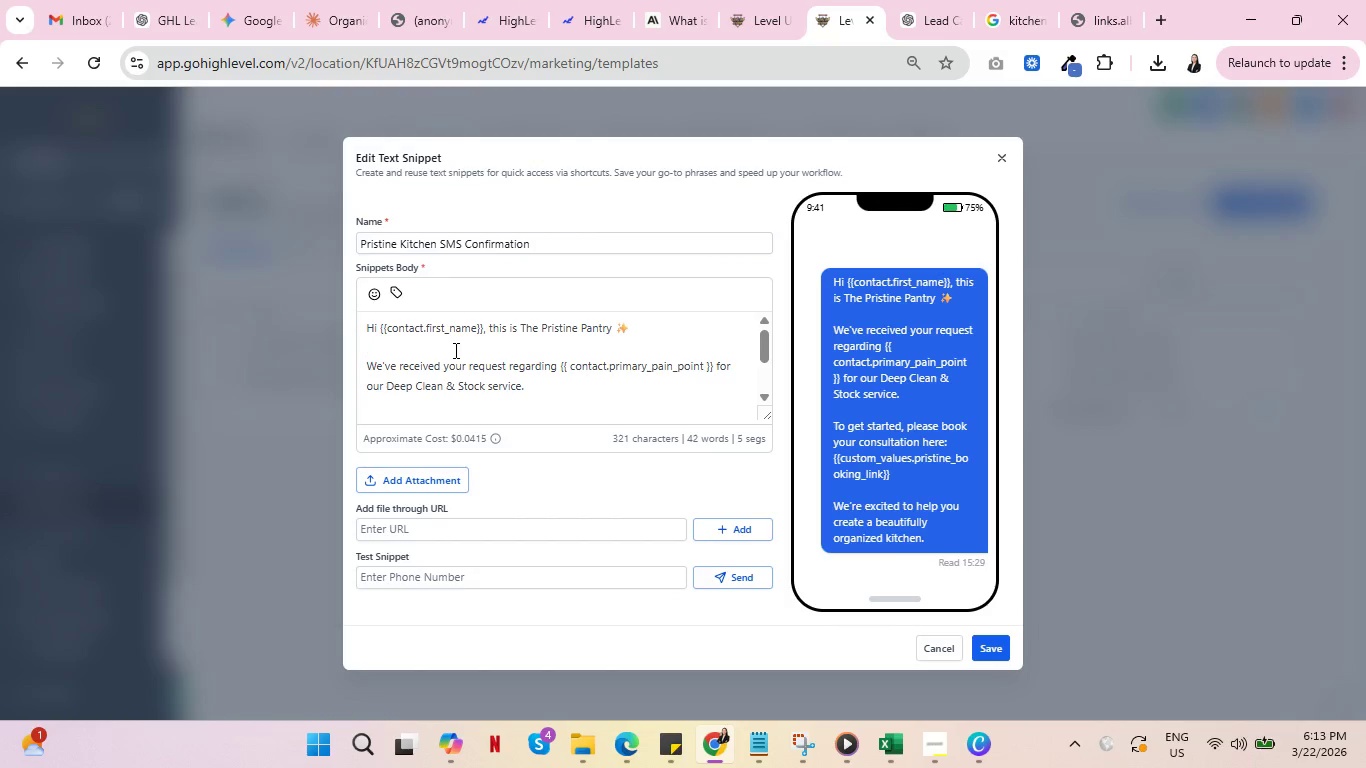 
key(Control+A)
 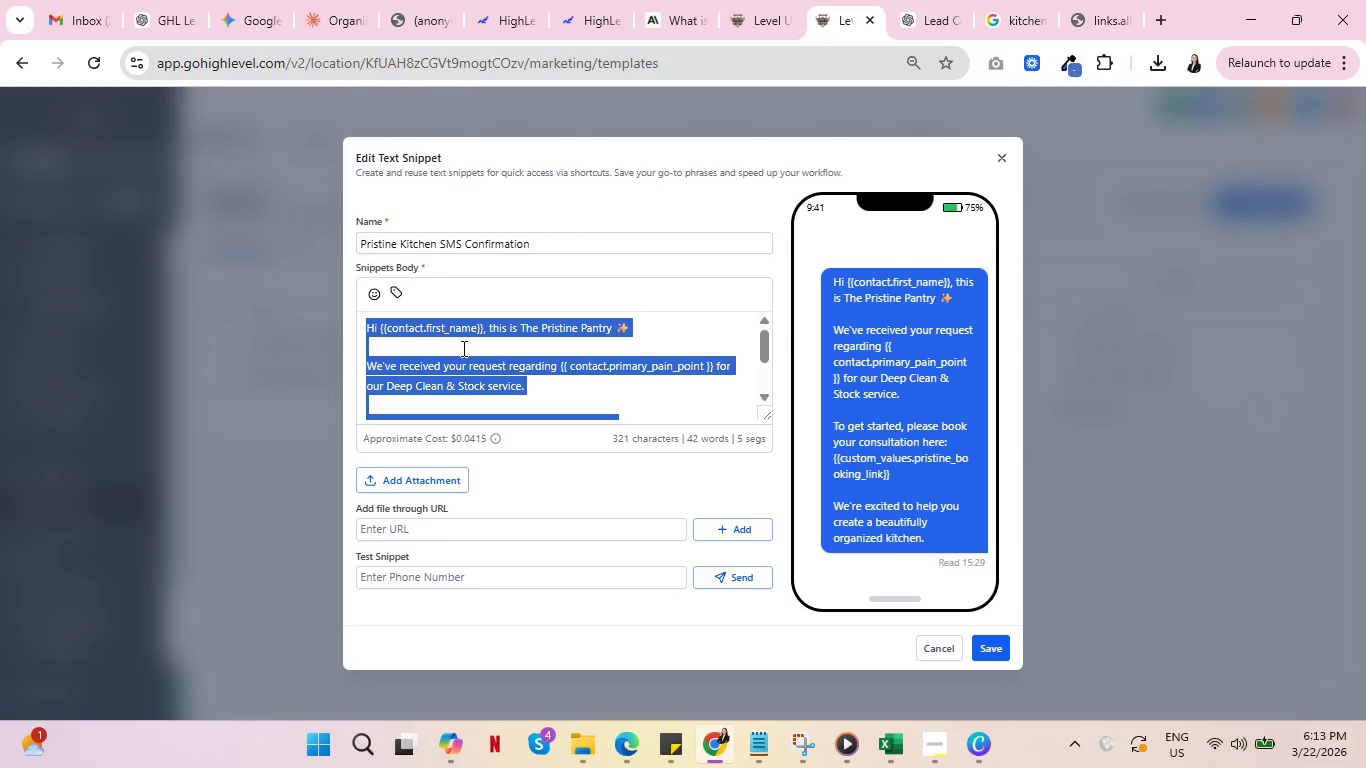 
key(Control+C)
 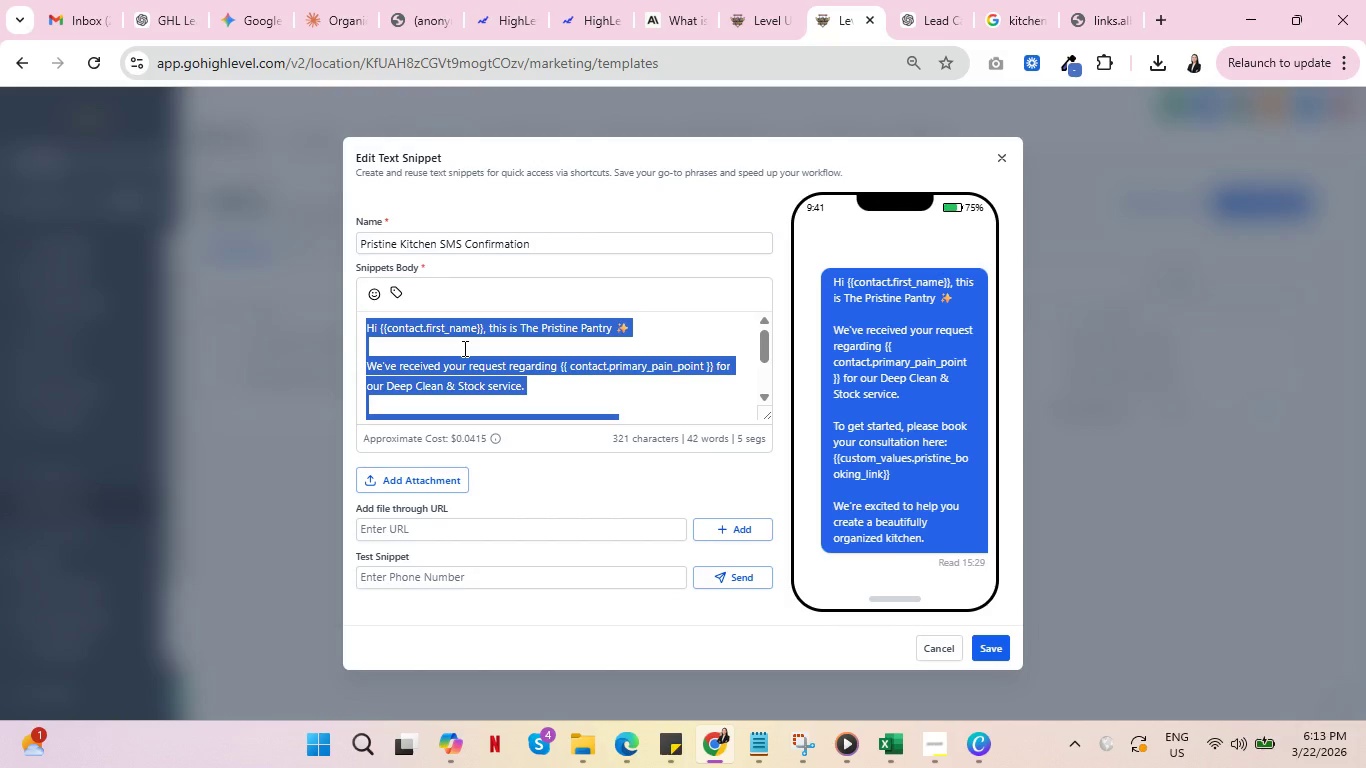 
key(Control+C)
 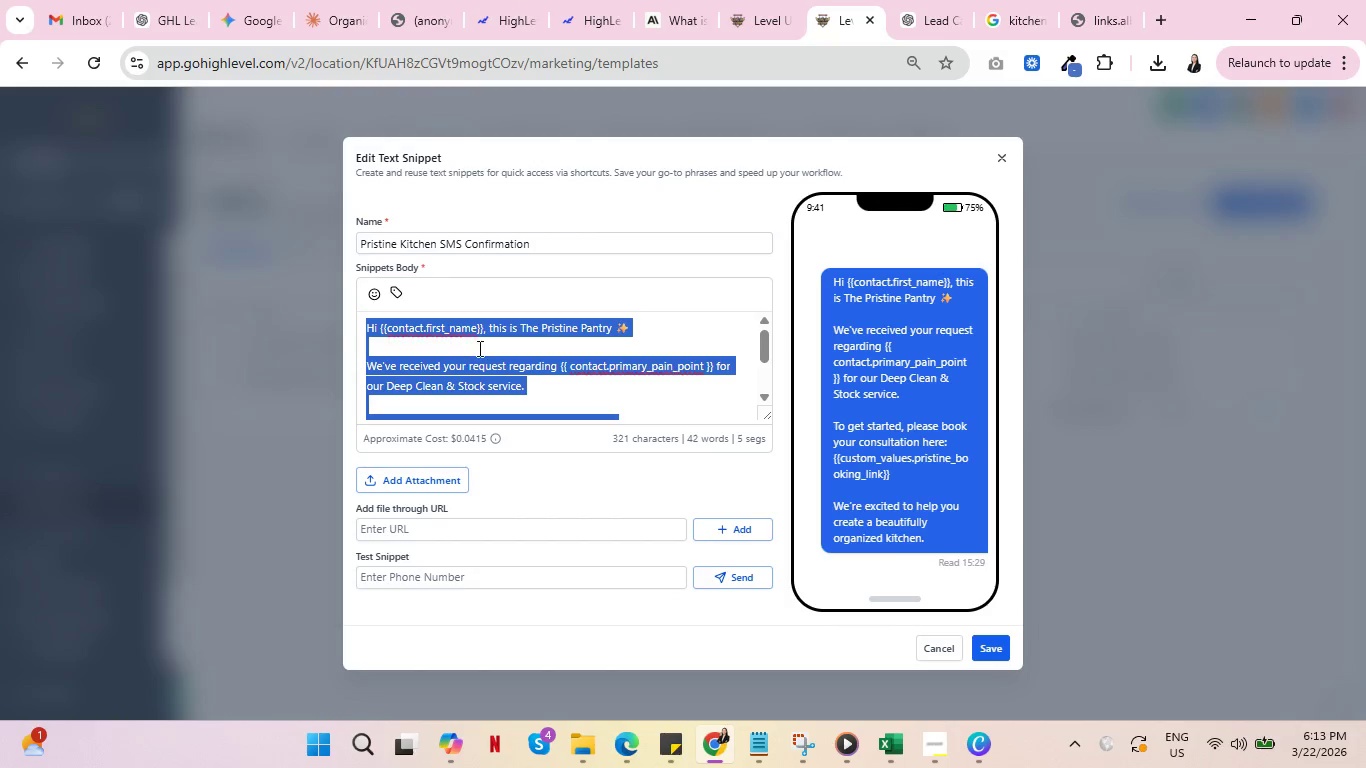 
key(Control+C)
 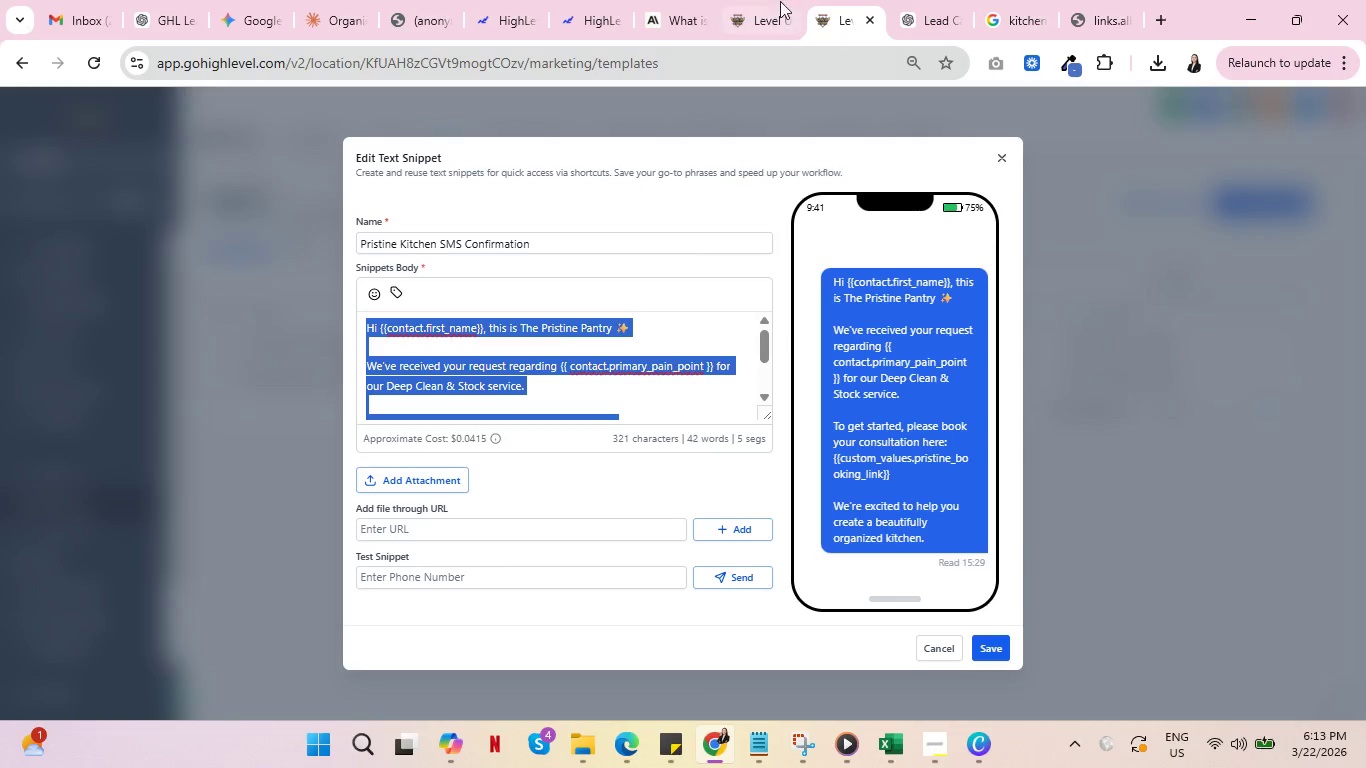 
left_click([770, 0])
 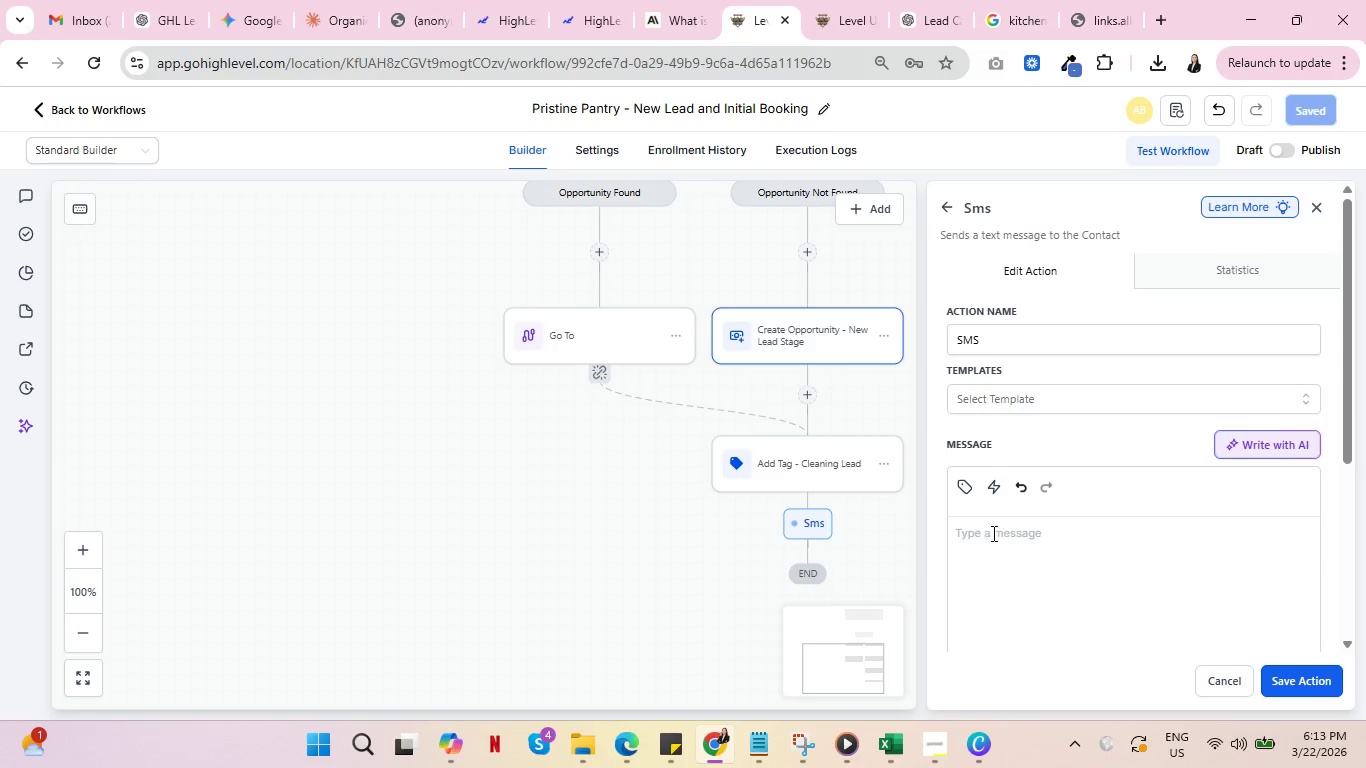 
left_click([1005, 548])
 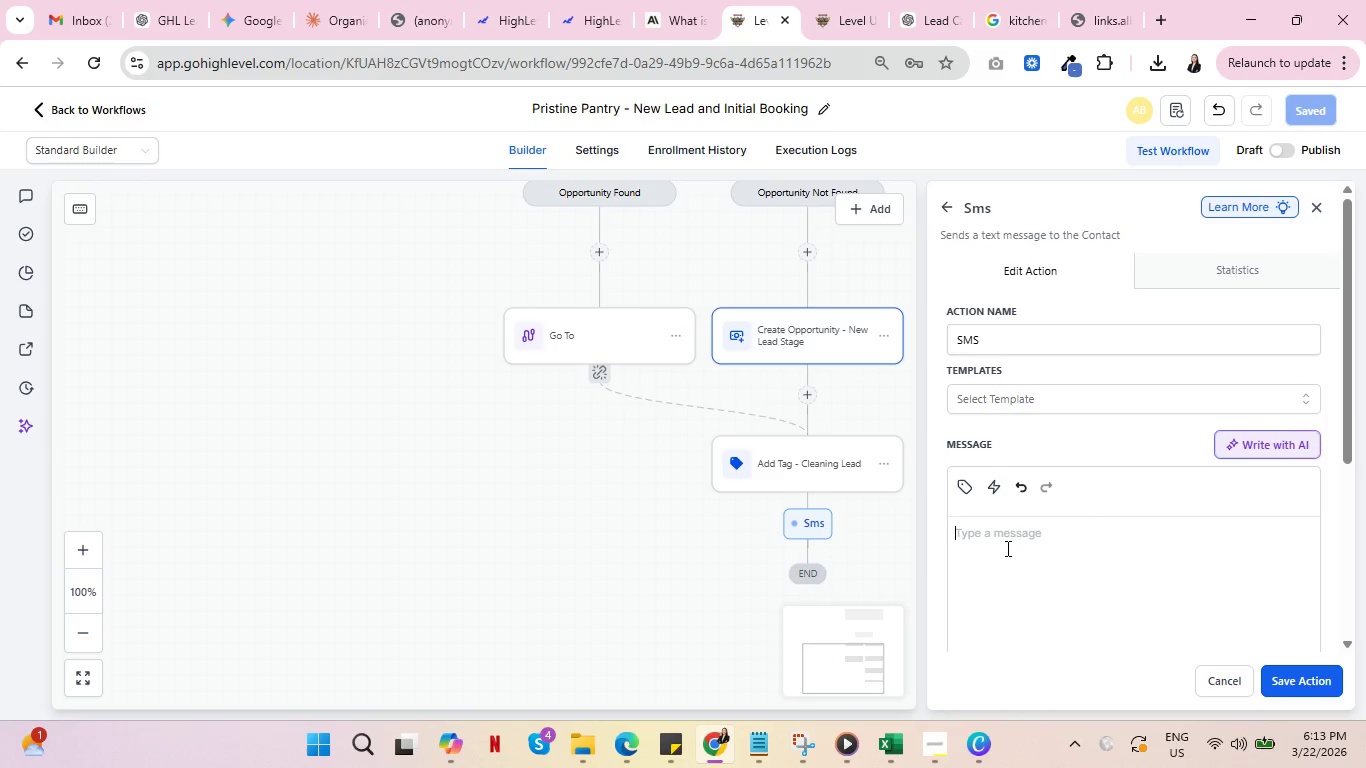 
key(Control+V)
 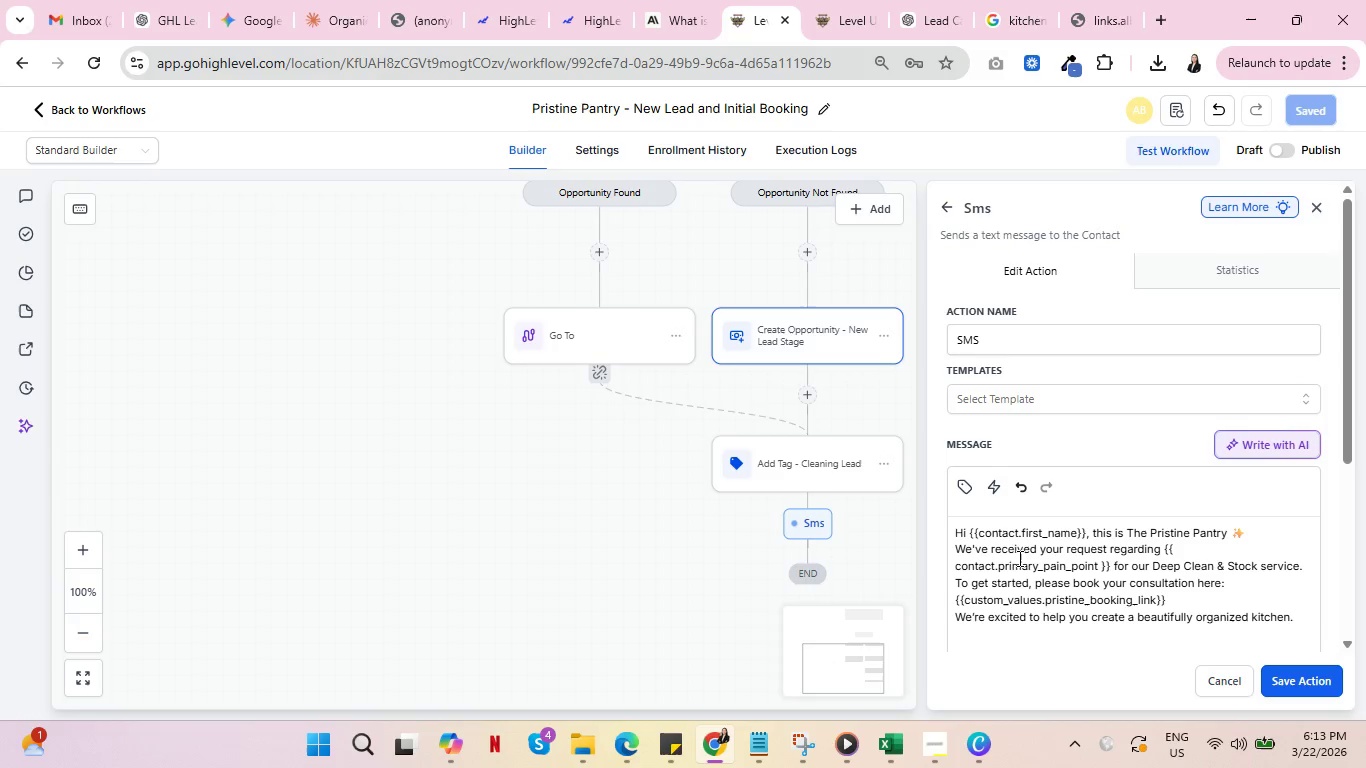 
scroll: coordinate [1029, 563], scroll_direction: up, amount: 5.0
 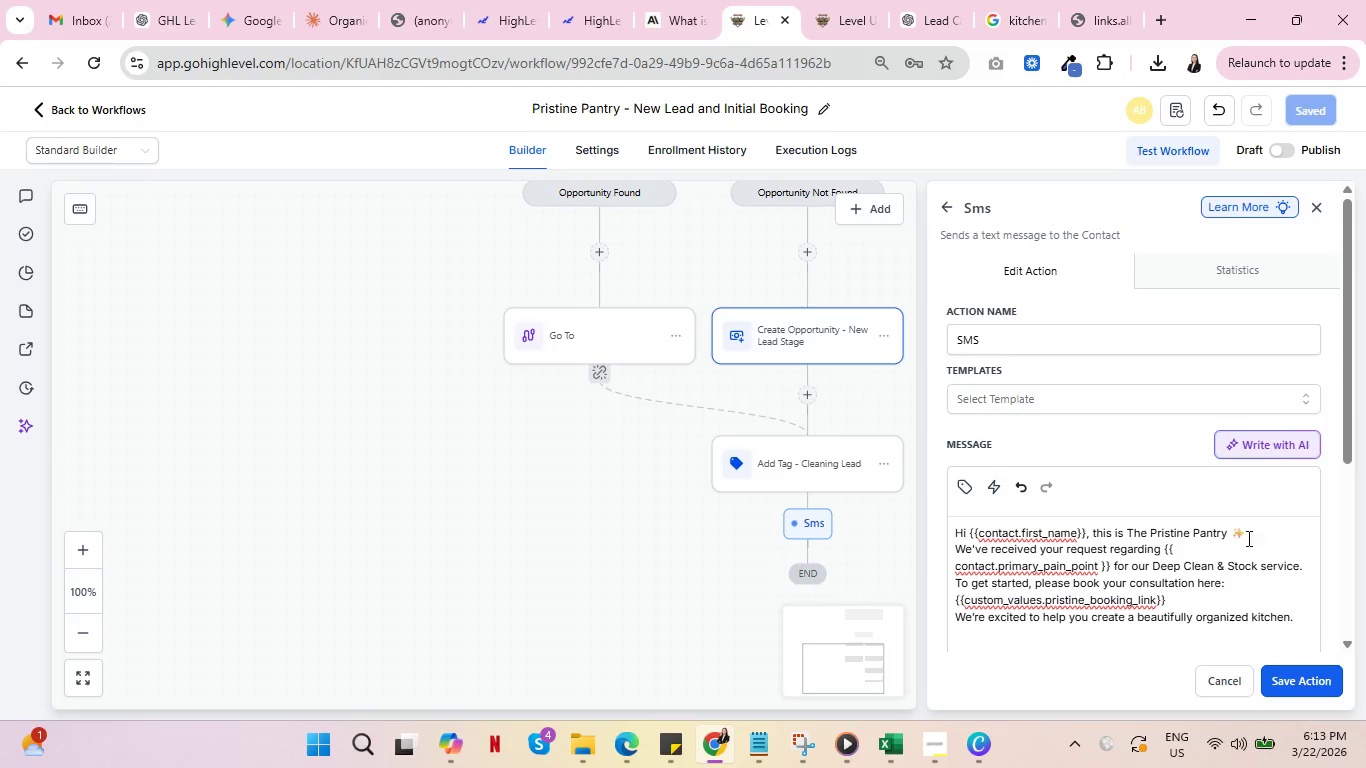 
left_click([1263, 534])
 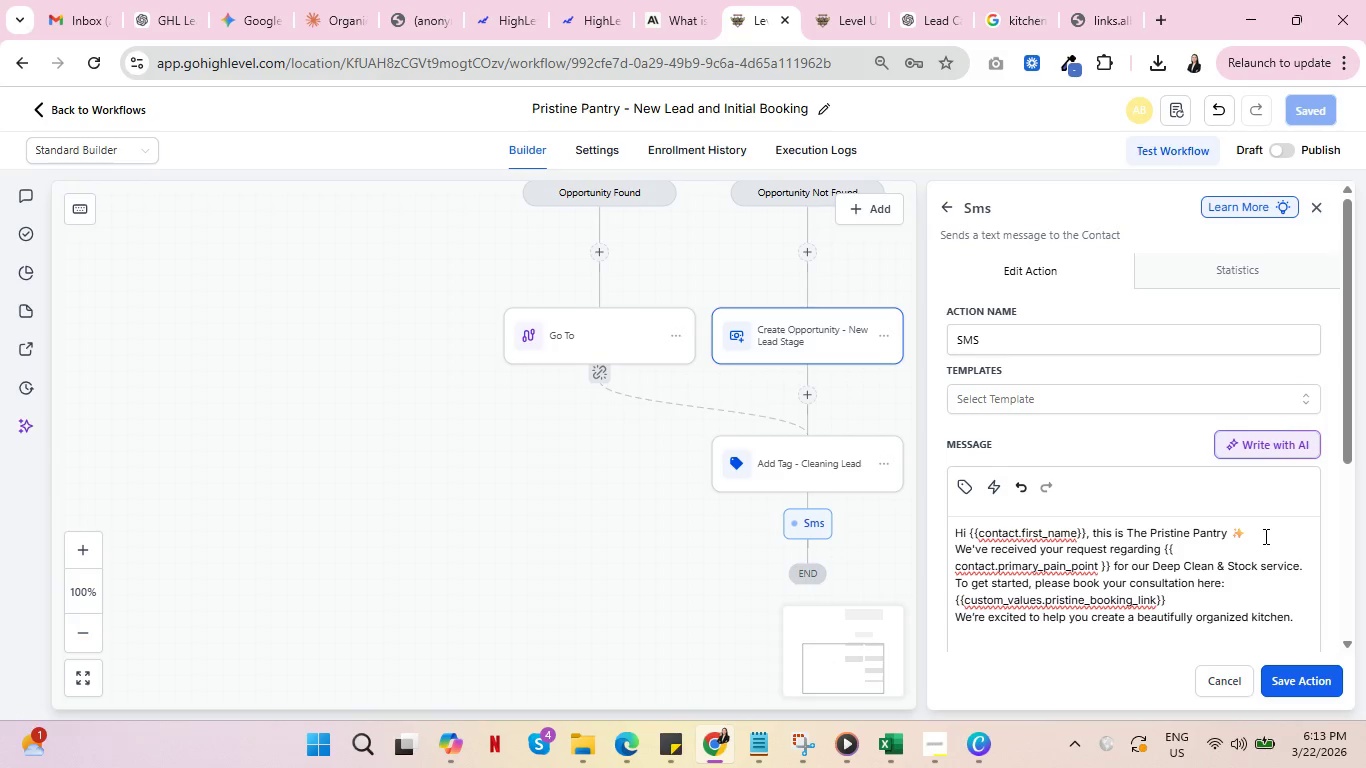 
key(Enter)
 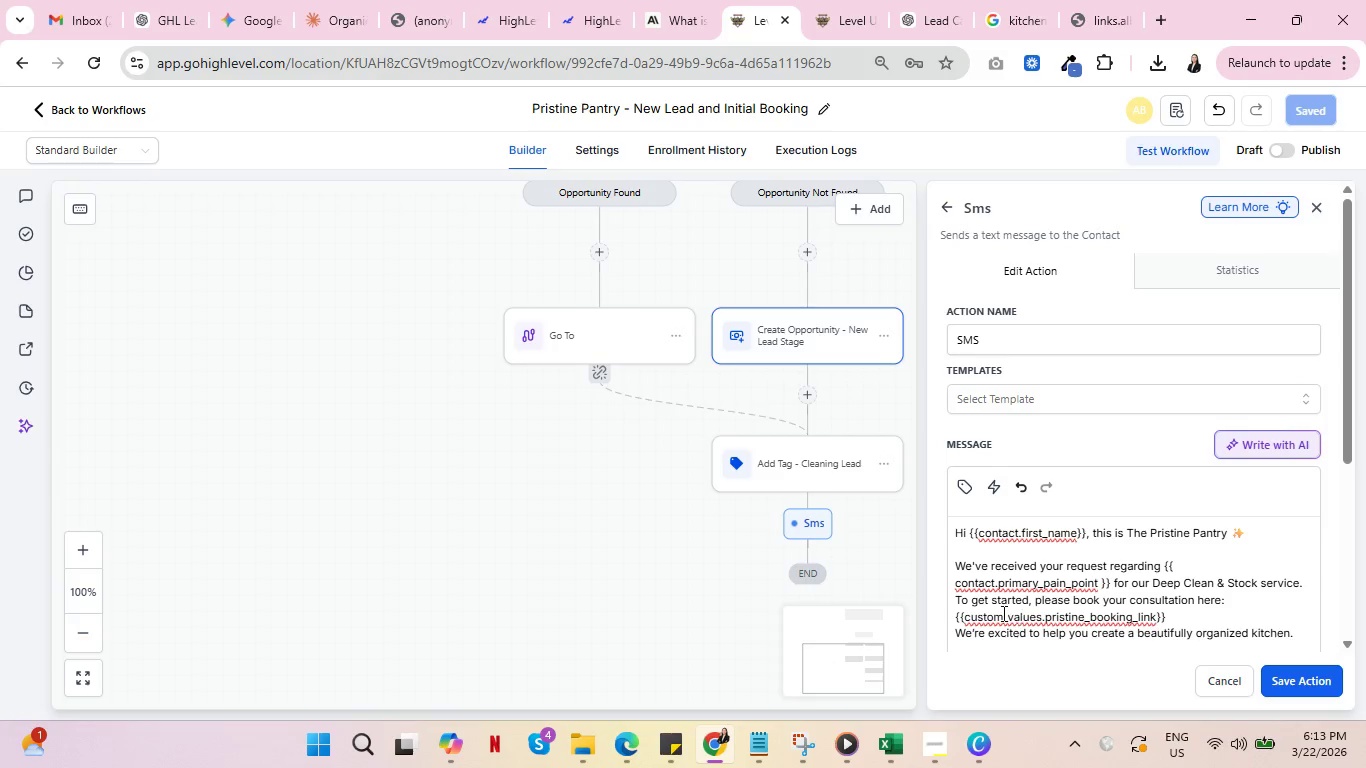 
left_click([957, 598])
 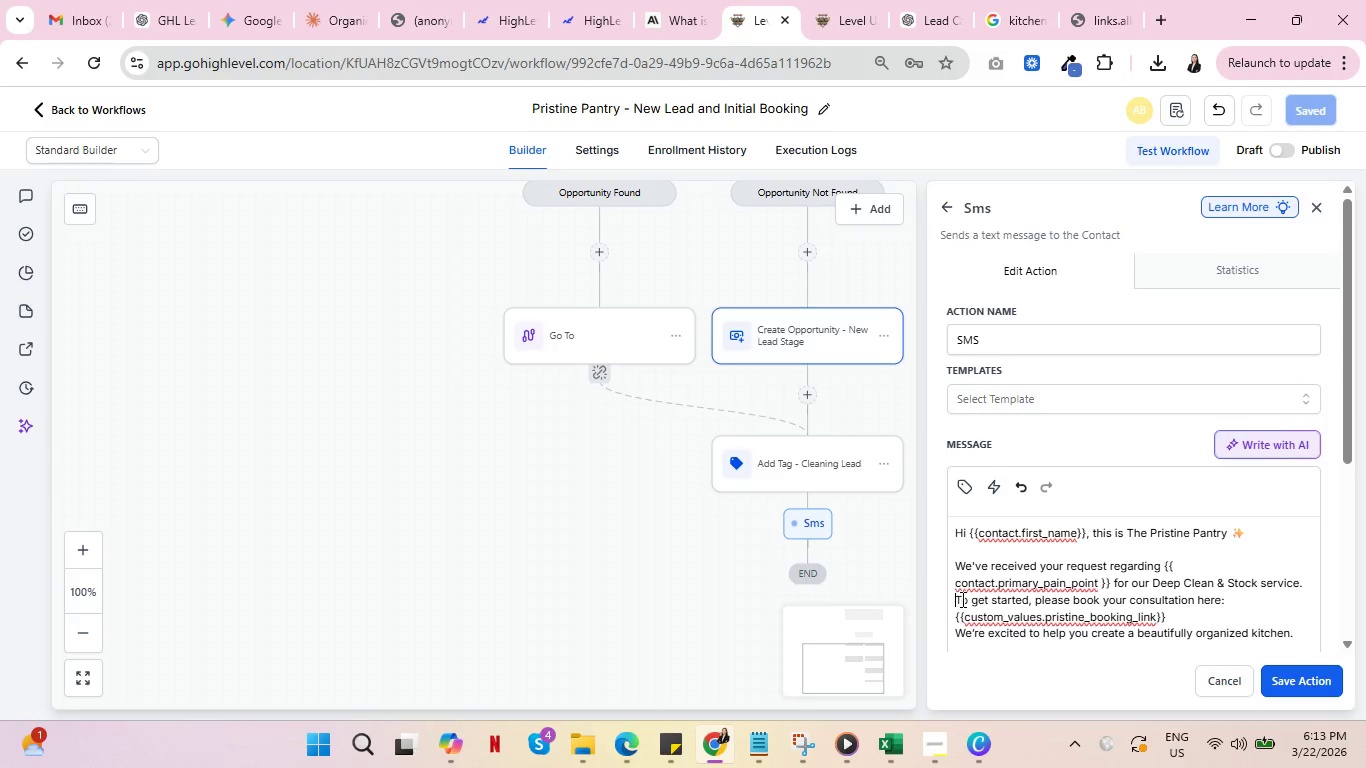 
key(Enter)
 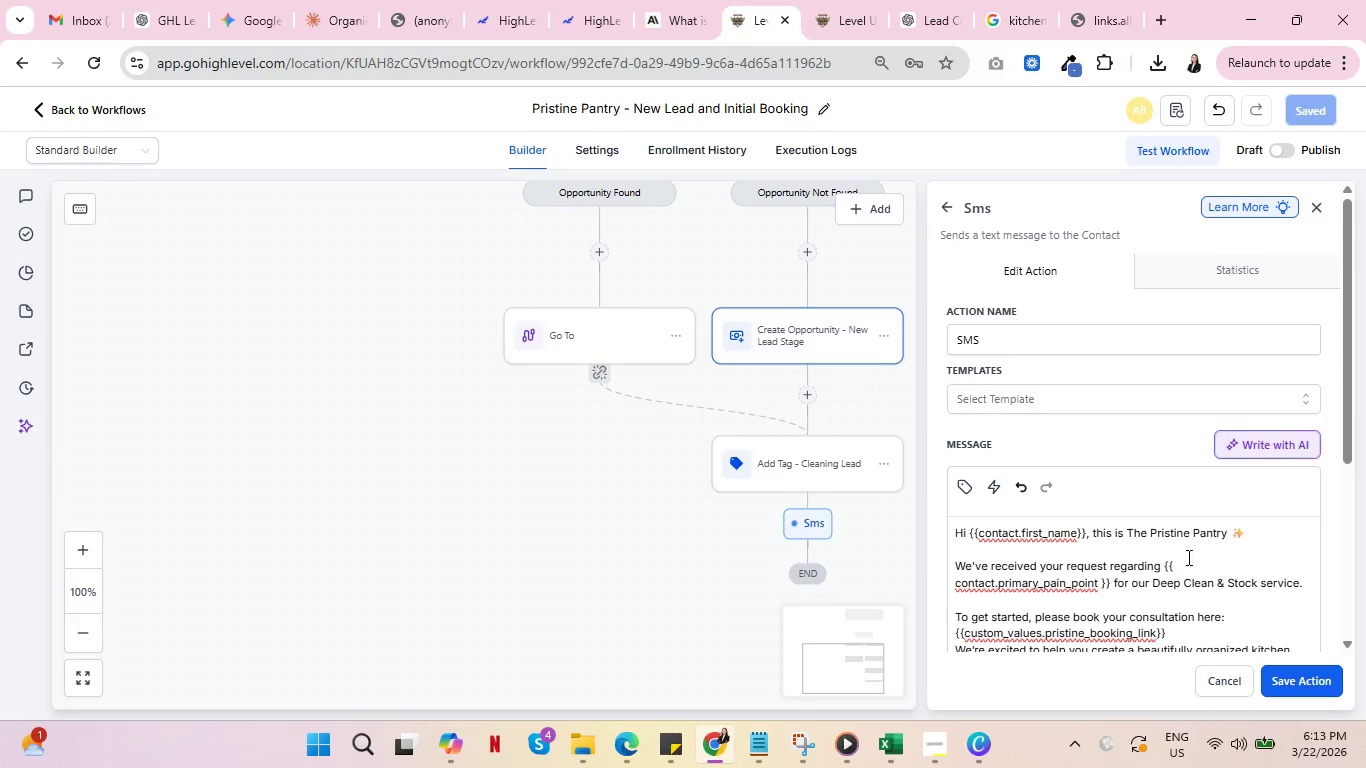 
scroll: coordinate [1200, 563], scroll_direction: down, amount: 1.0
 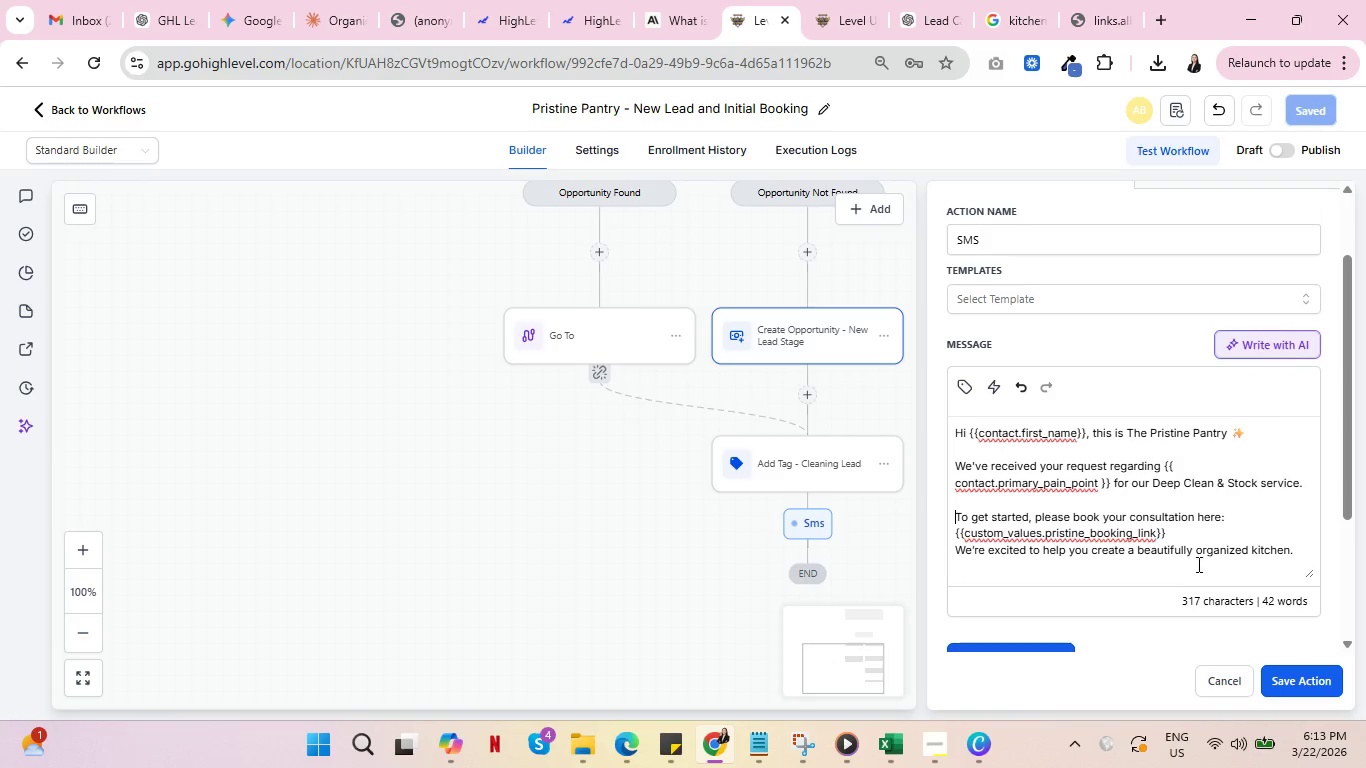 
wait(5.82)
 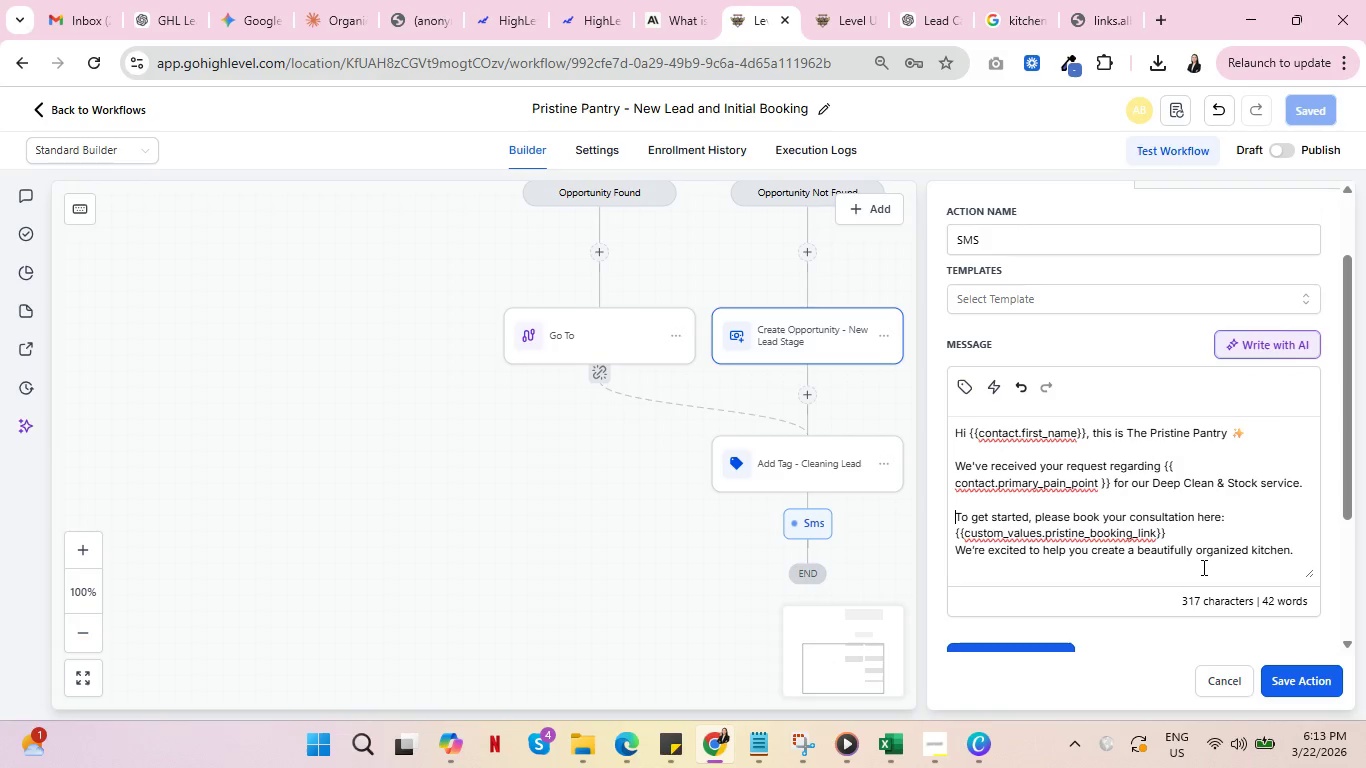 
left_click([1185, 534])
 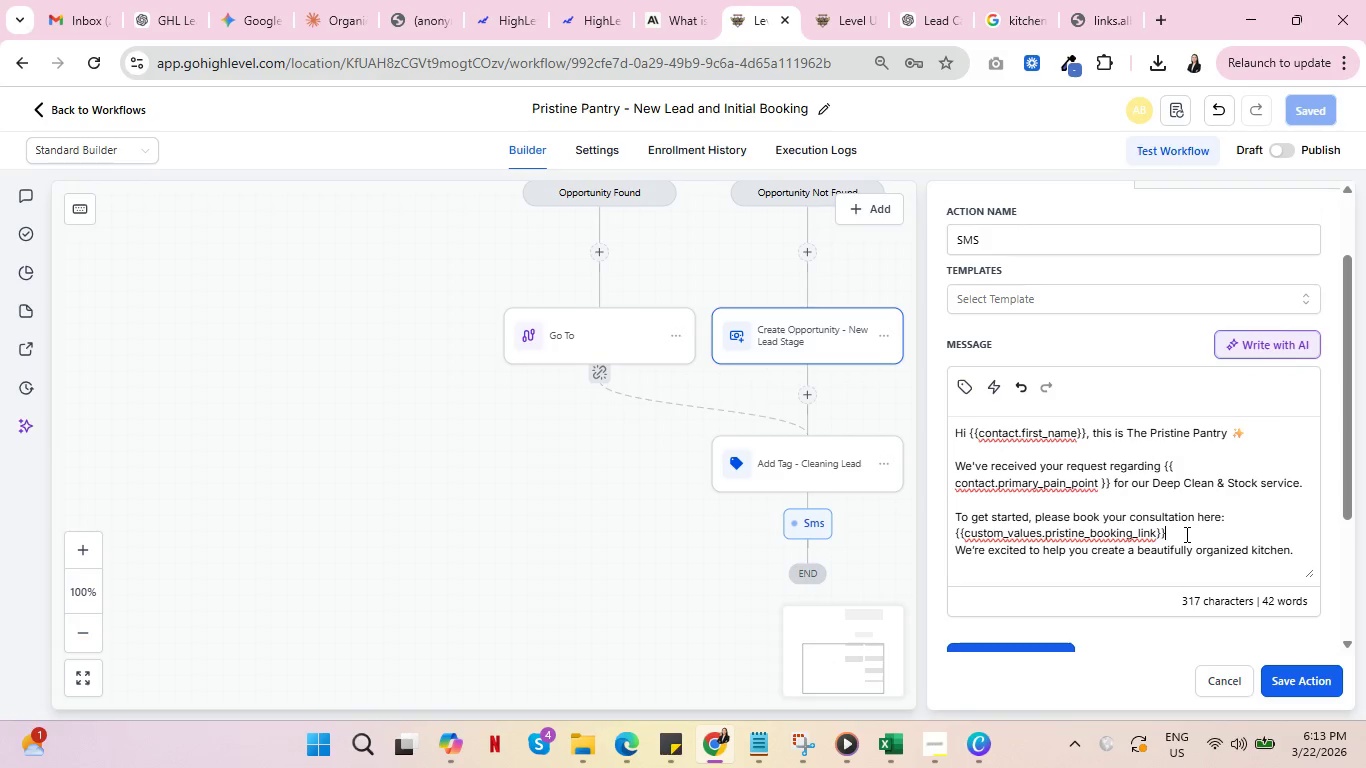 
key(Enter)
 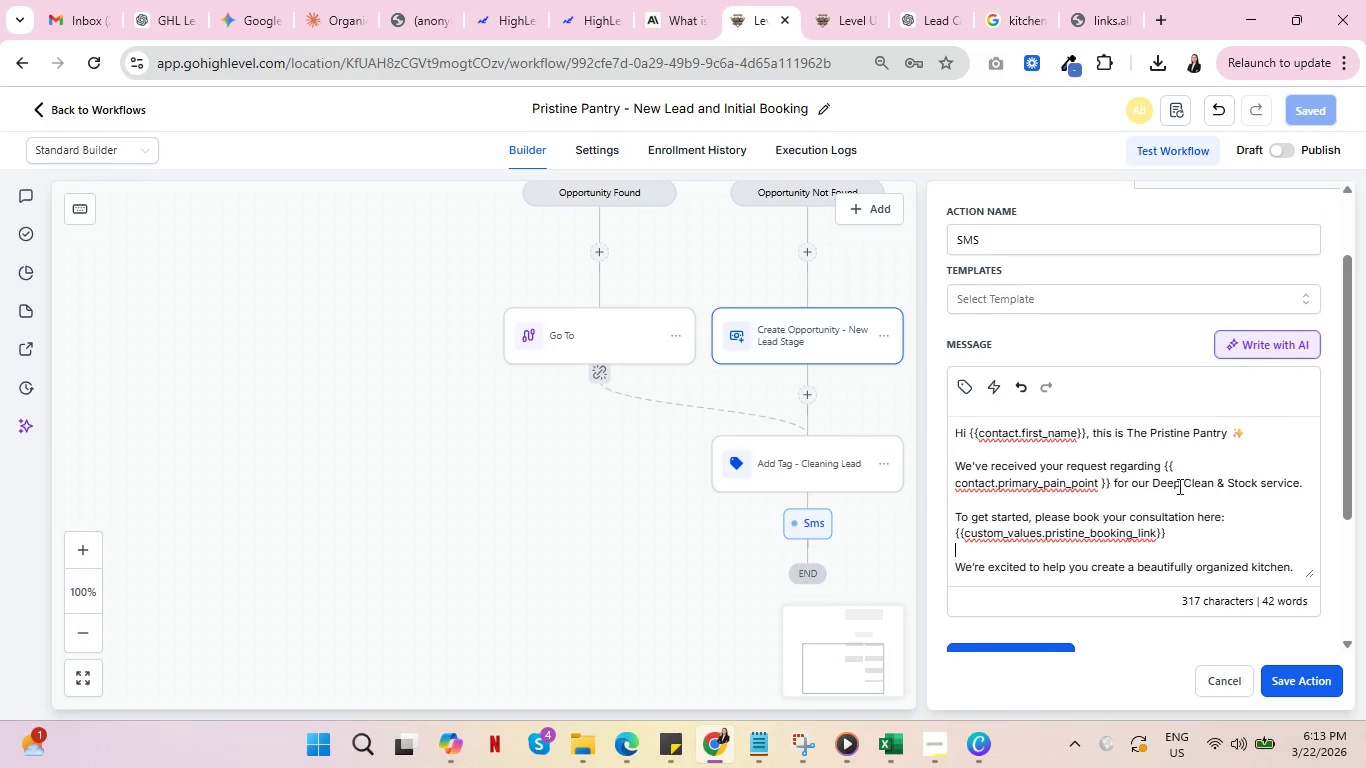 
scroll: coordinate [1178, 486], scroll_direction: down, amount: 2.0
 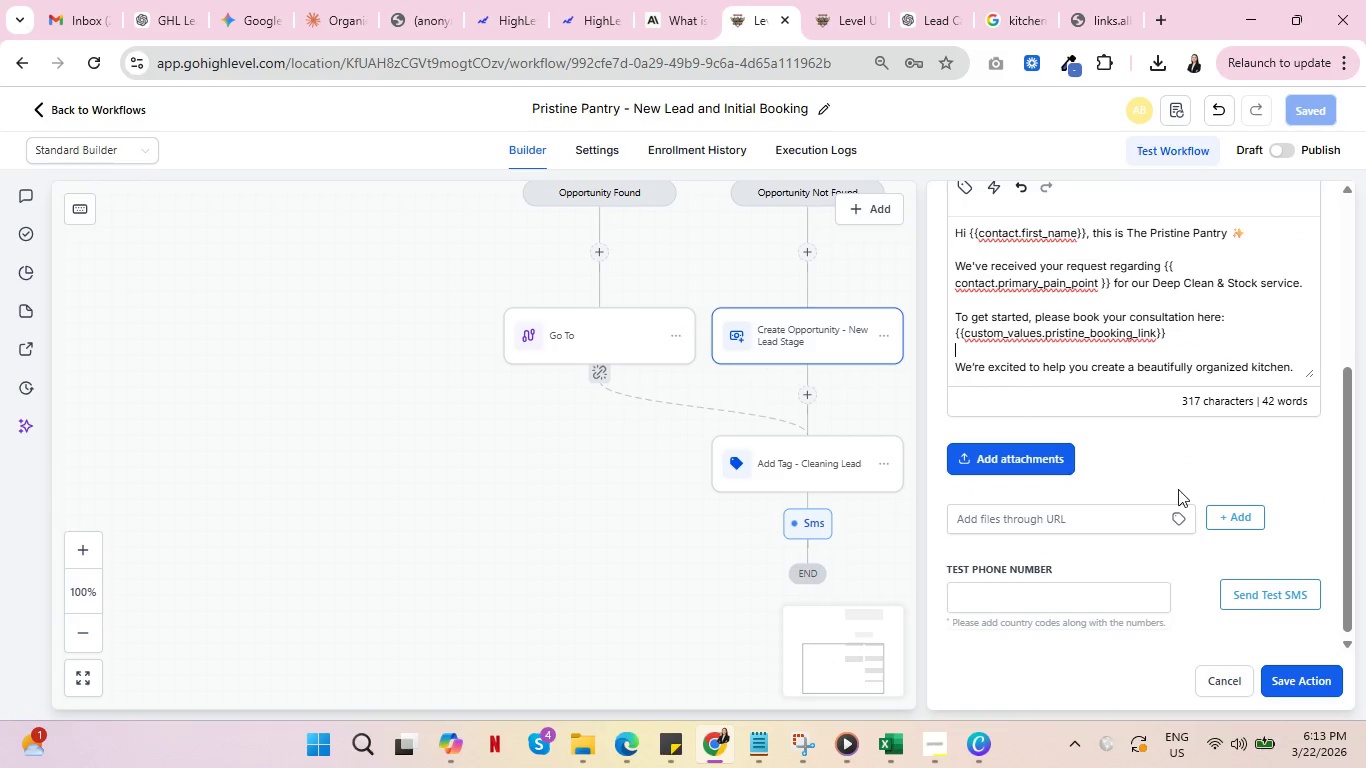 
scroll: coordinate [1176, 492], scroll_direction: up, amount: 7.0
 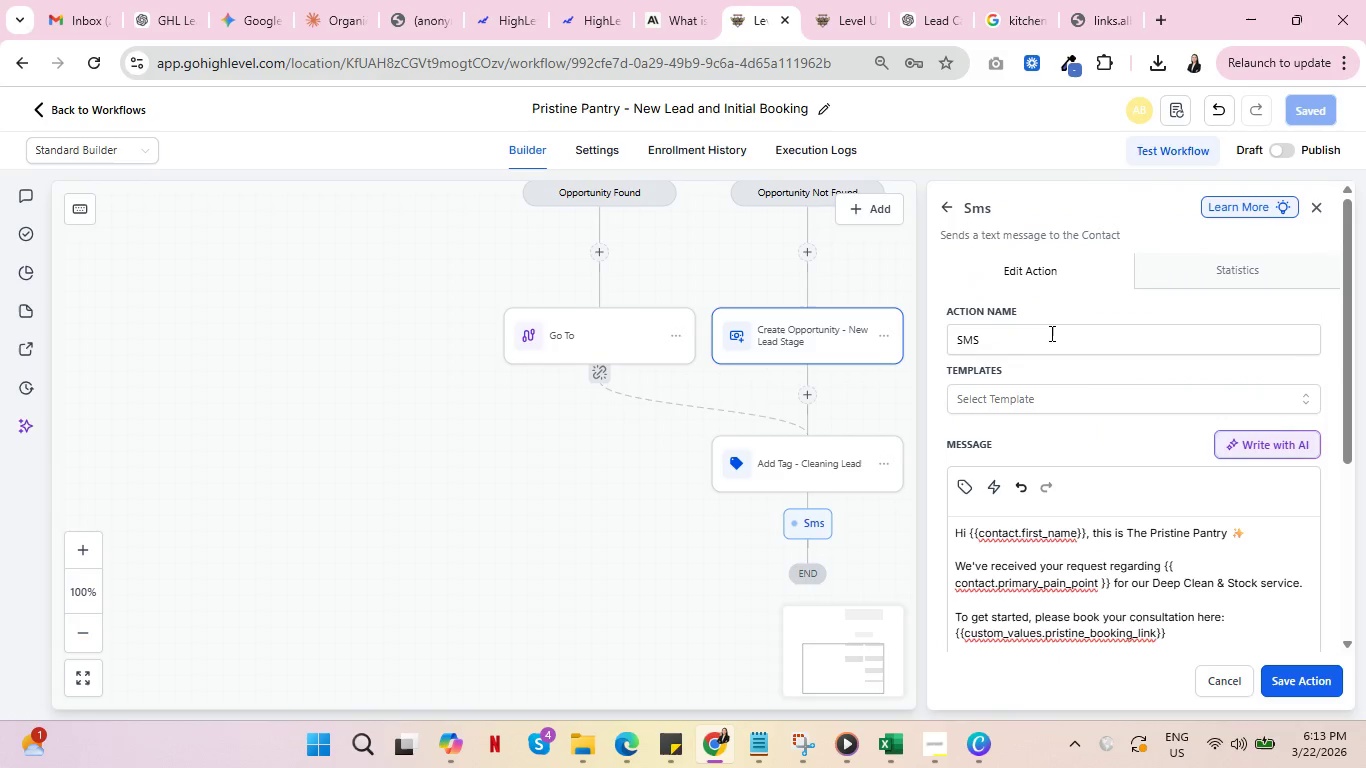 
left_click([1050, 333])
 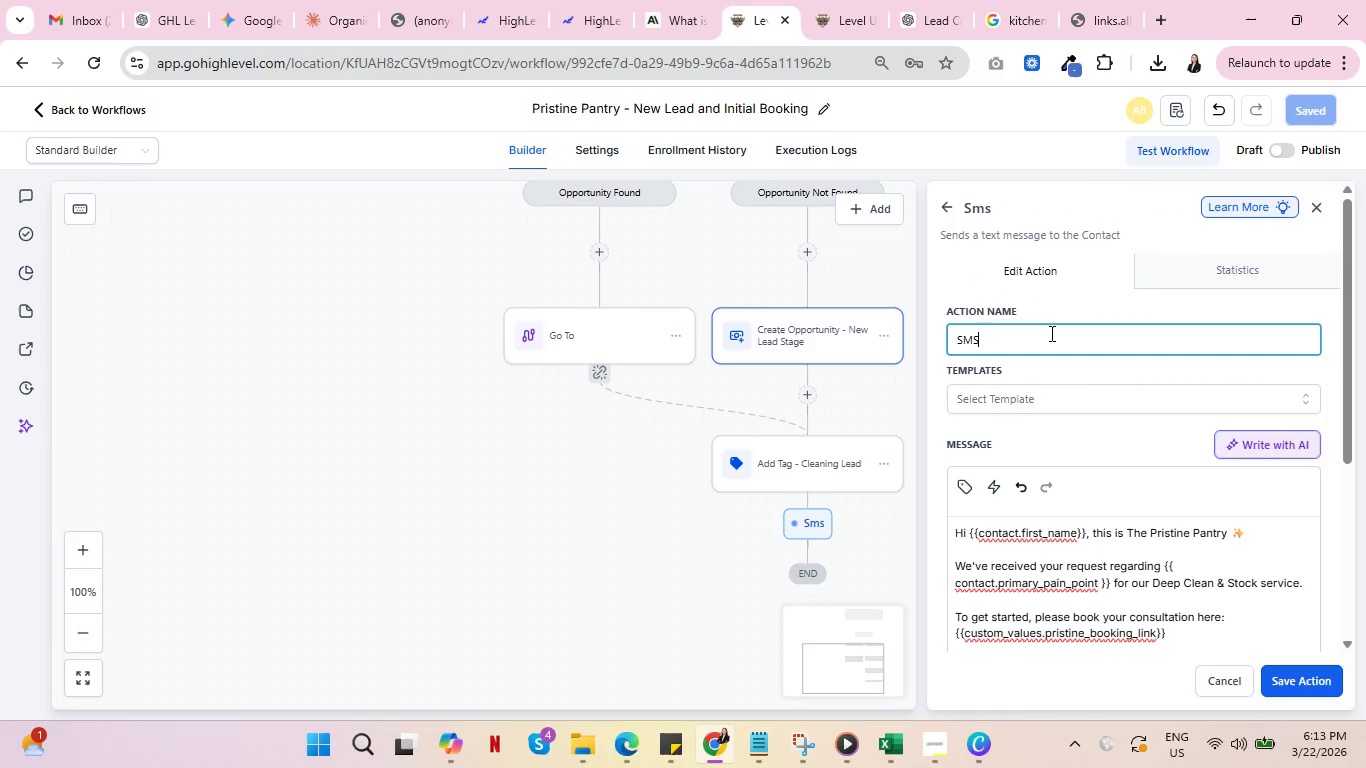 
type( Confirmation)
 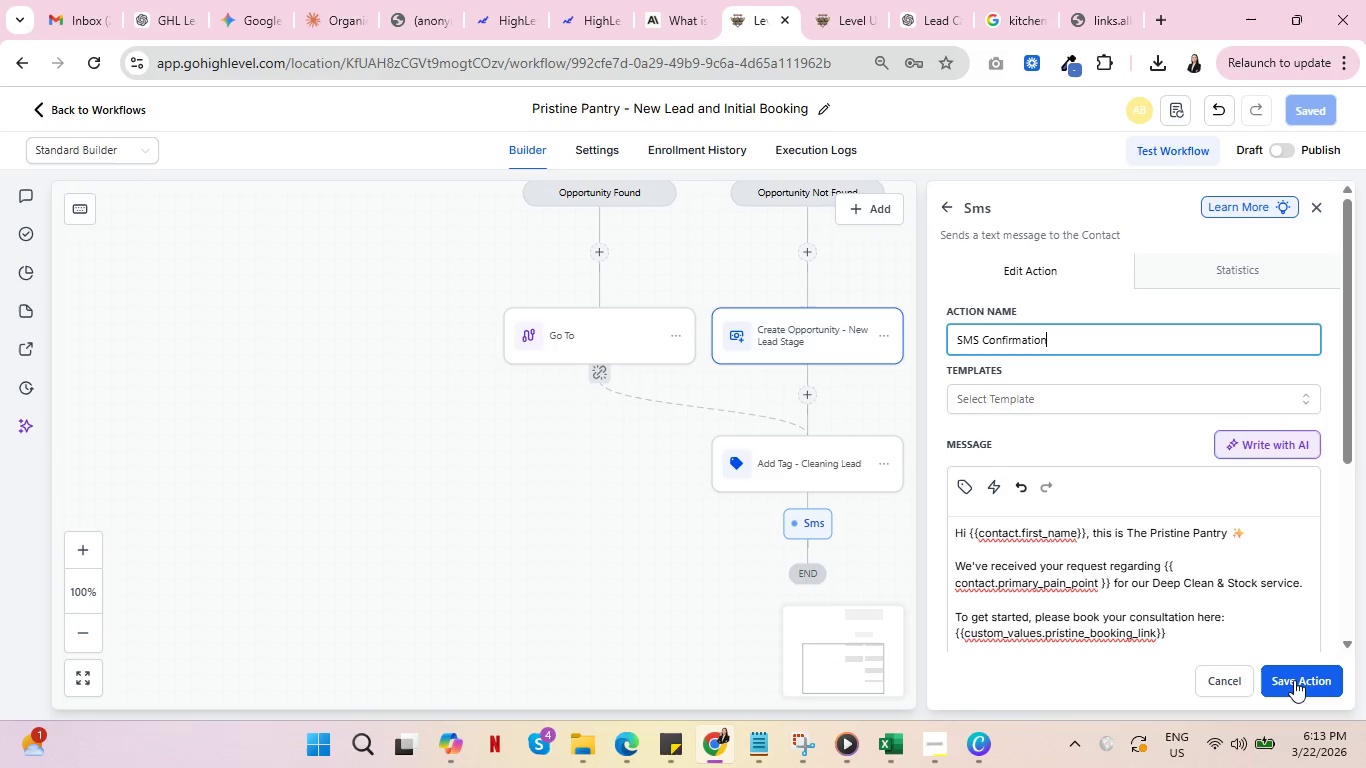 
scroll: coordinate [1262, 544], scroll_direction: down, amount: 6.0
 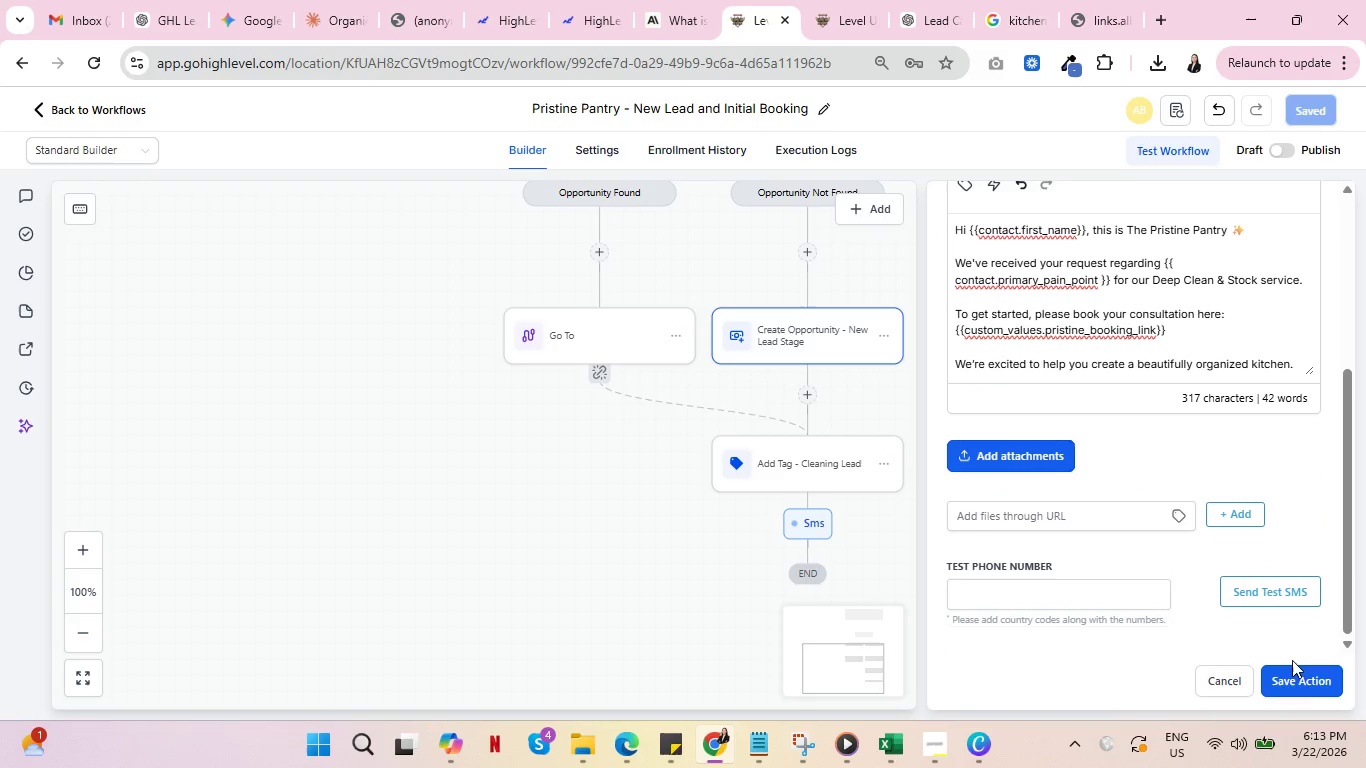 
left_click([1305, 679])
 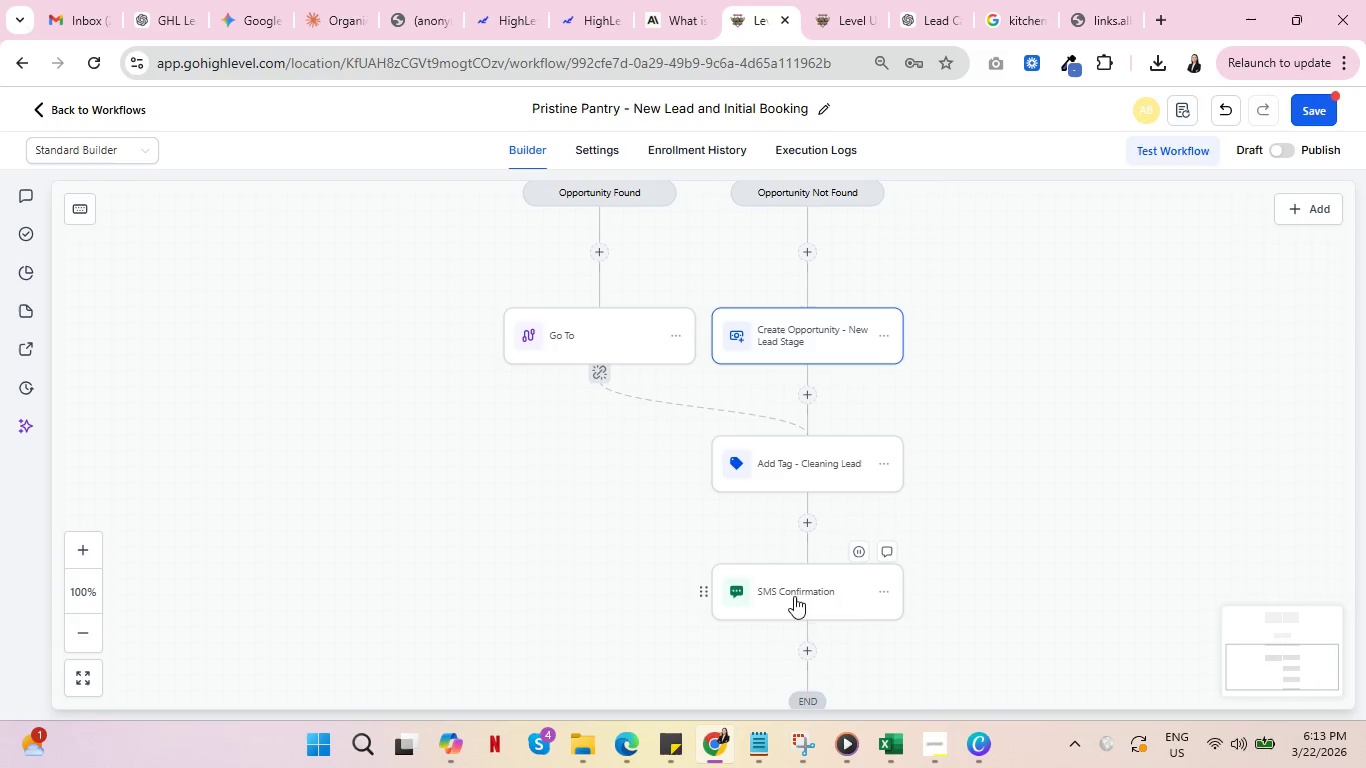 
left_click([807, 650])
 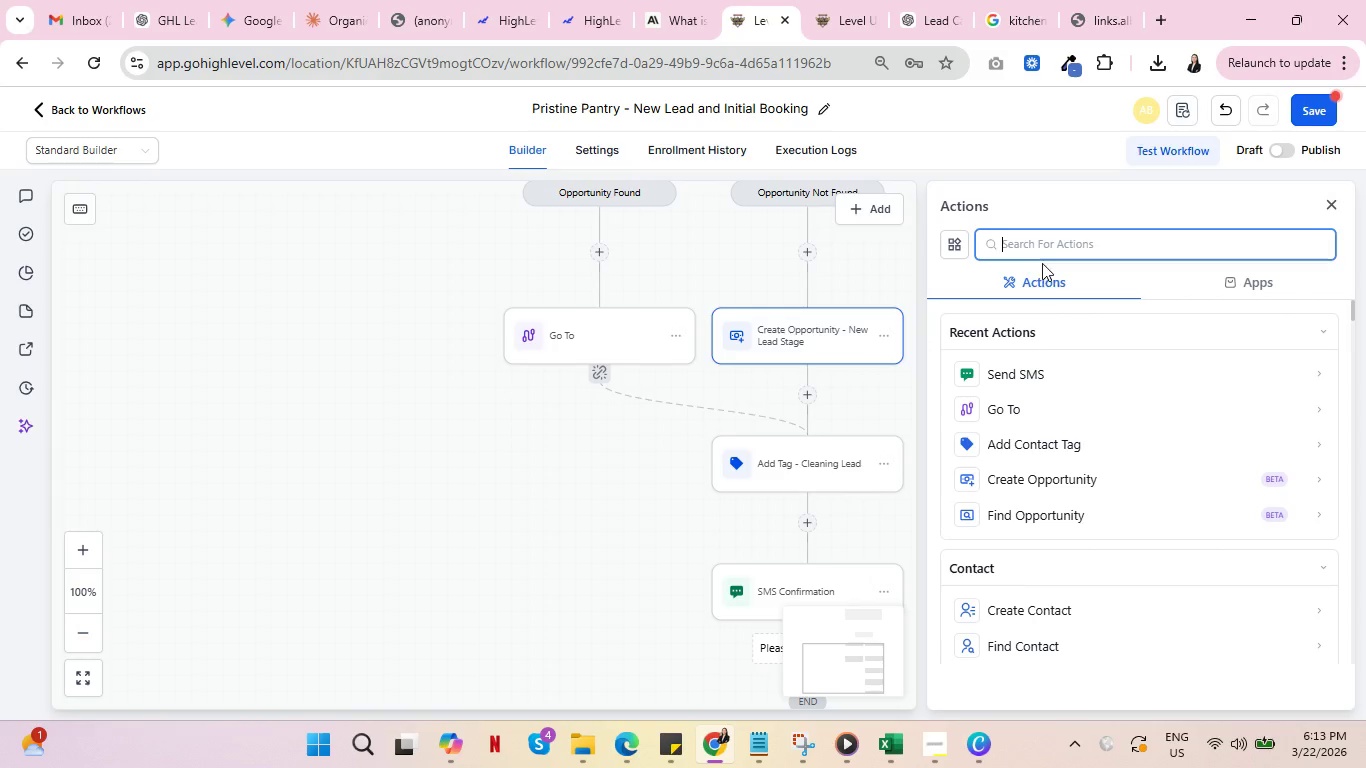 
type(emi)
key(Backspace)
type(ail)
 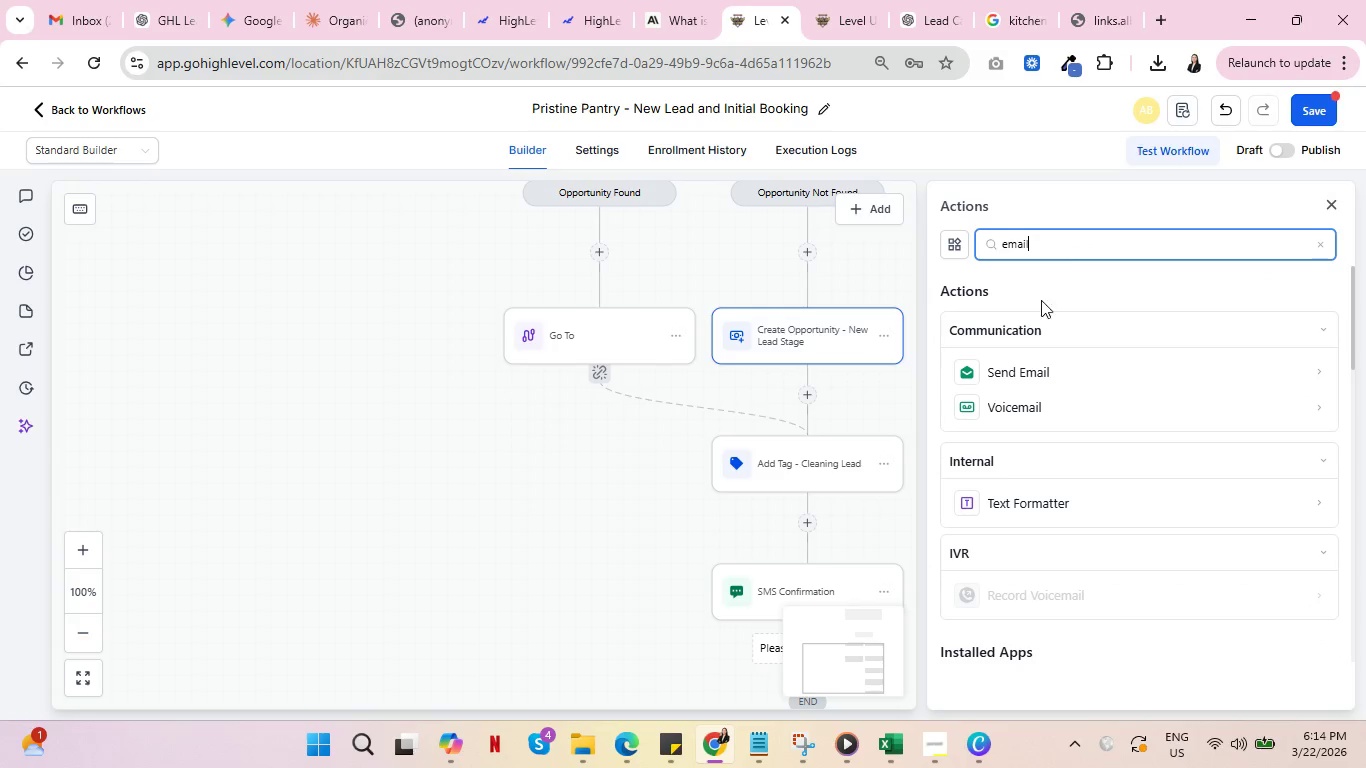 
left_click([1021, 374])
 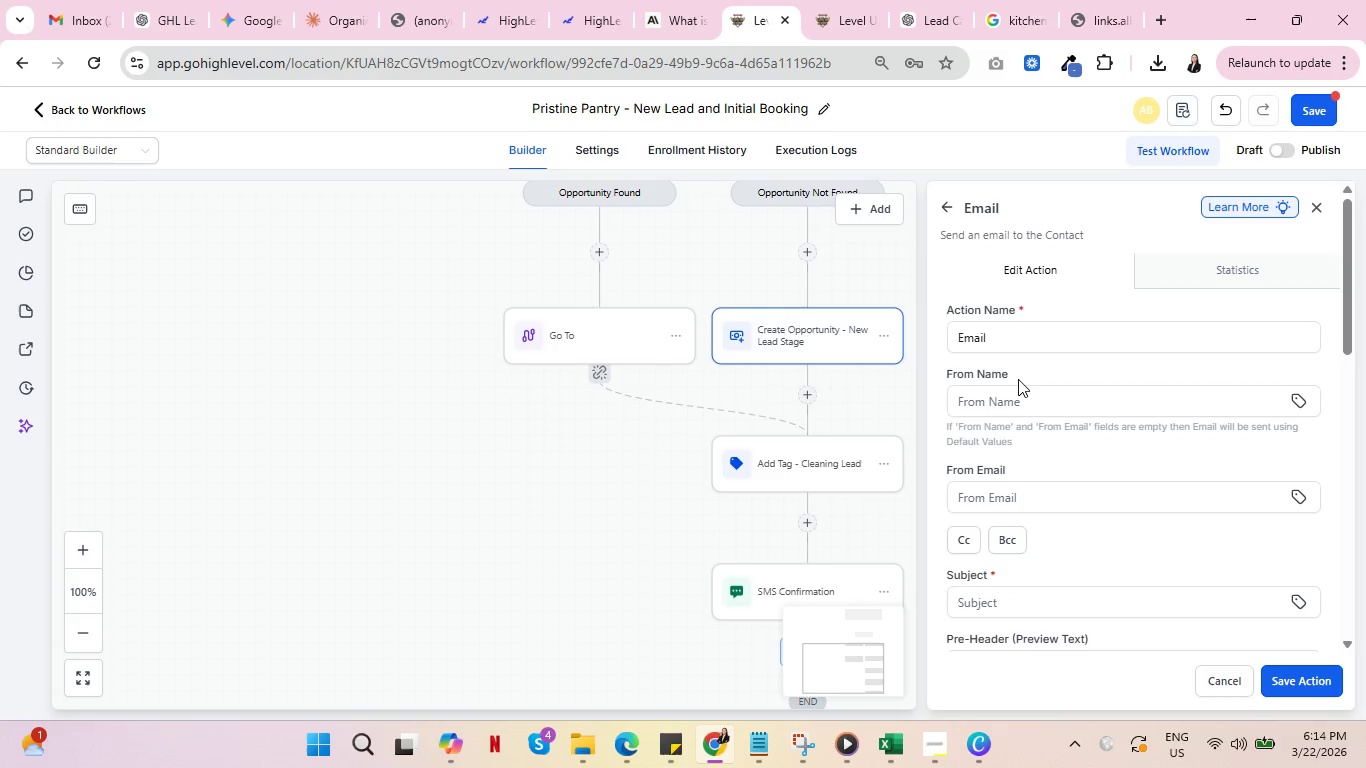 
left_click([1036, 331])
 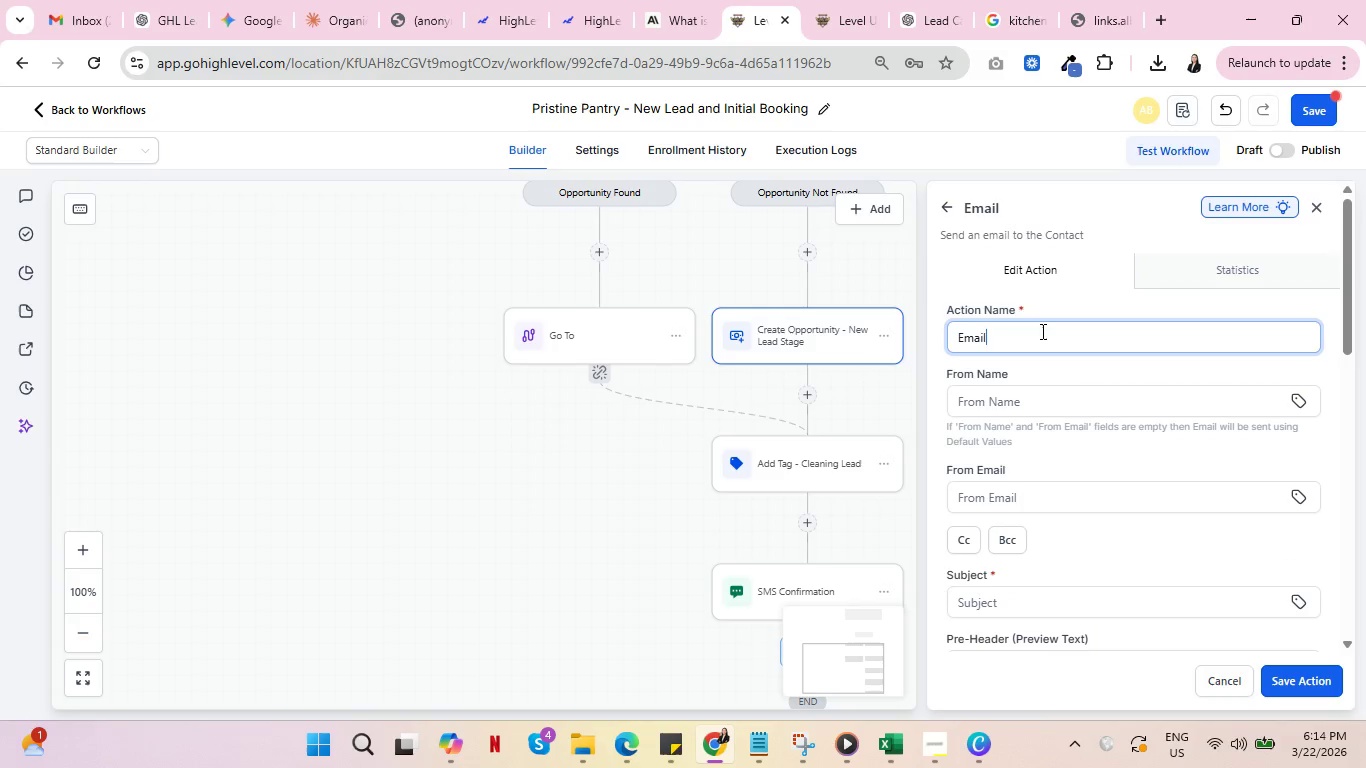 
type( Confirmation)
 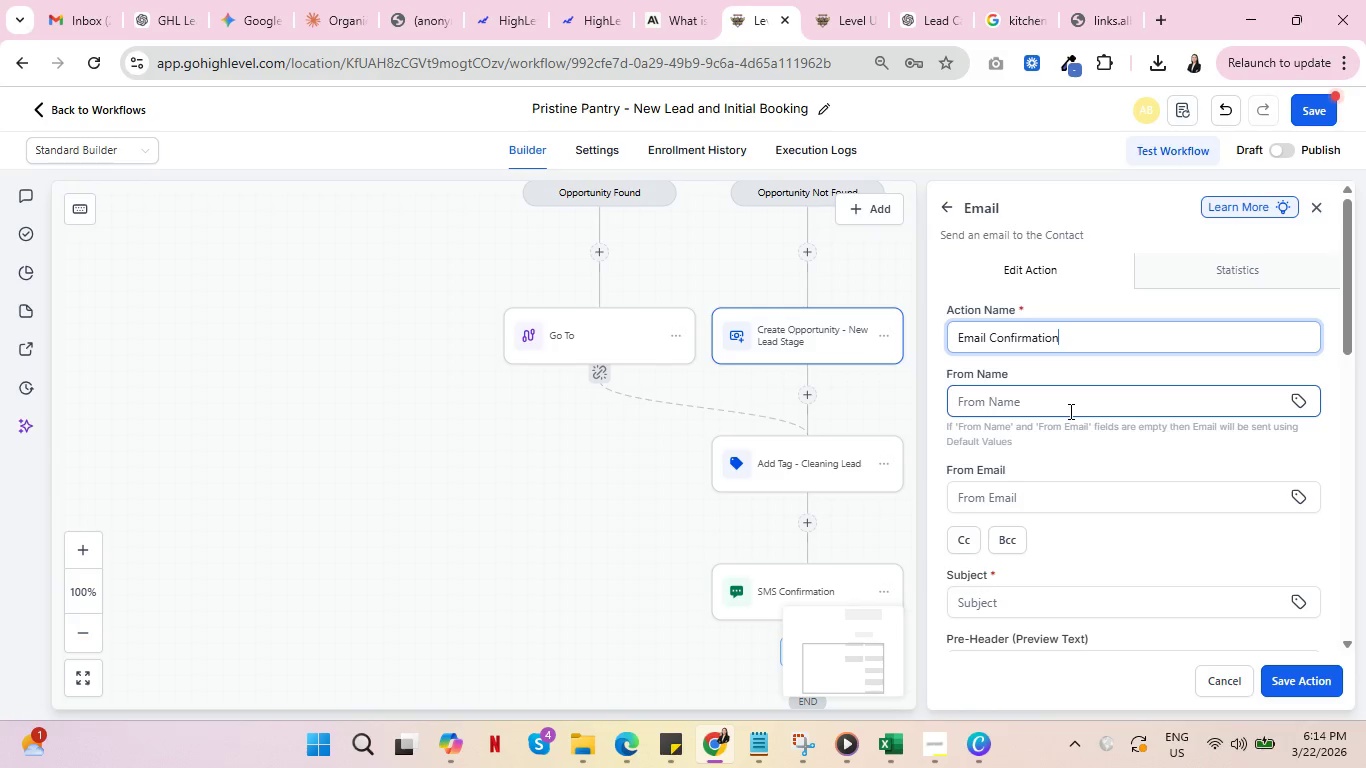 
wait(18.89)
 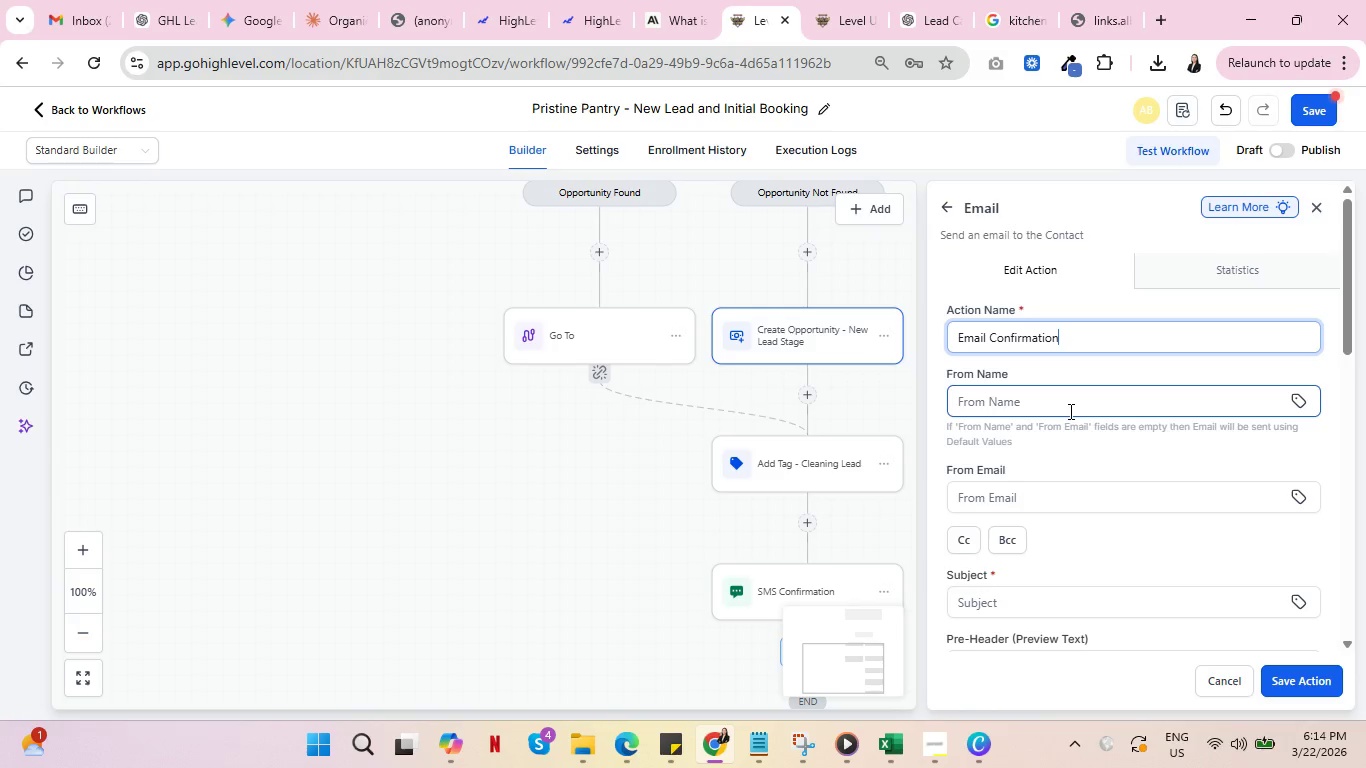 
left_click([1068, 396])
 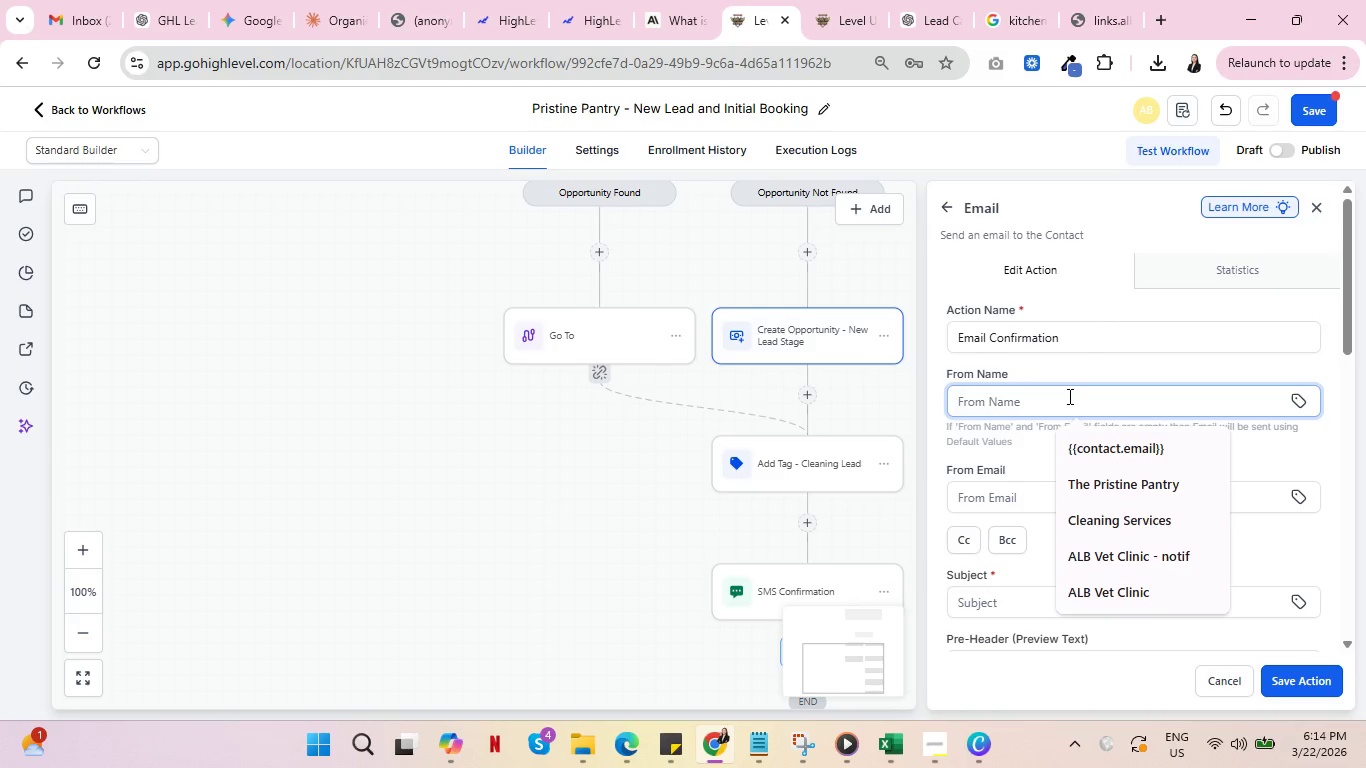 
type(Th)
 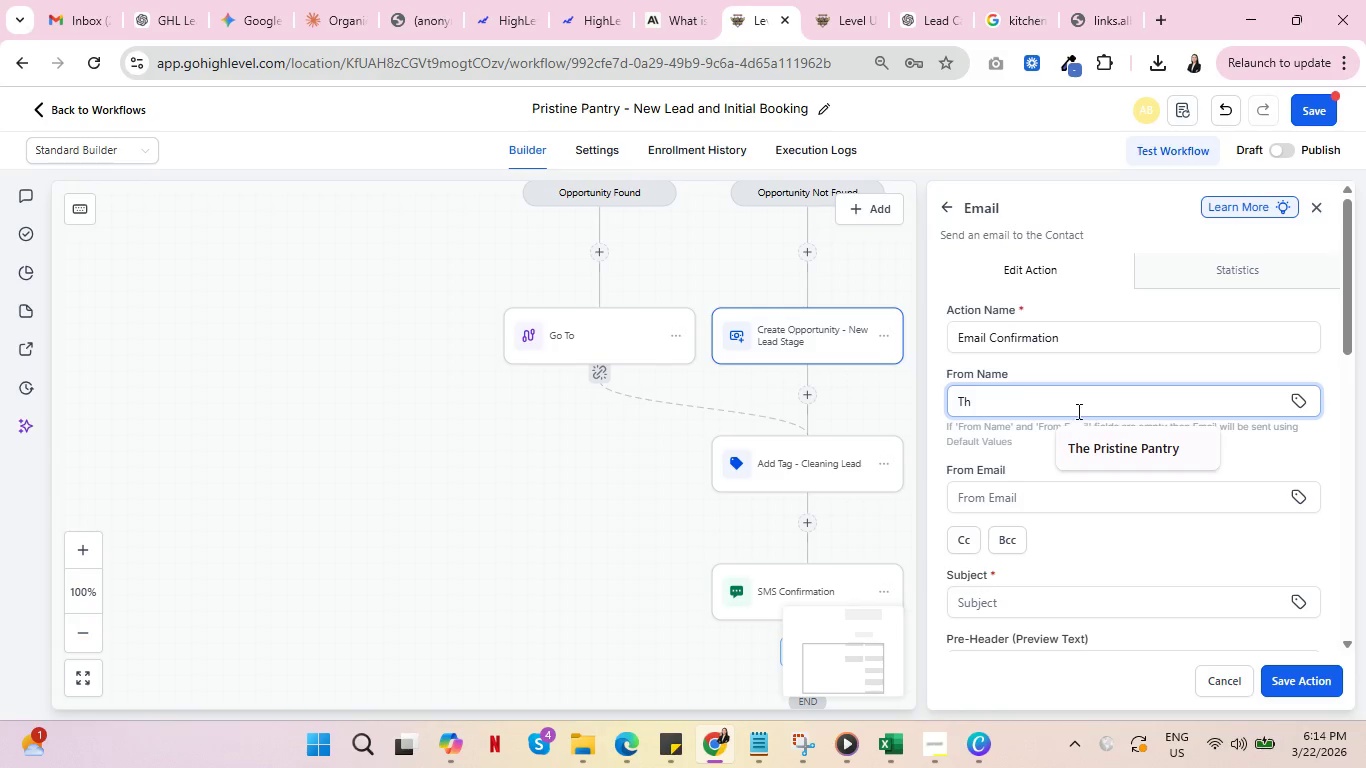 
left_click([1112, 448])
 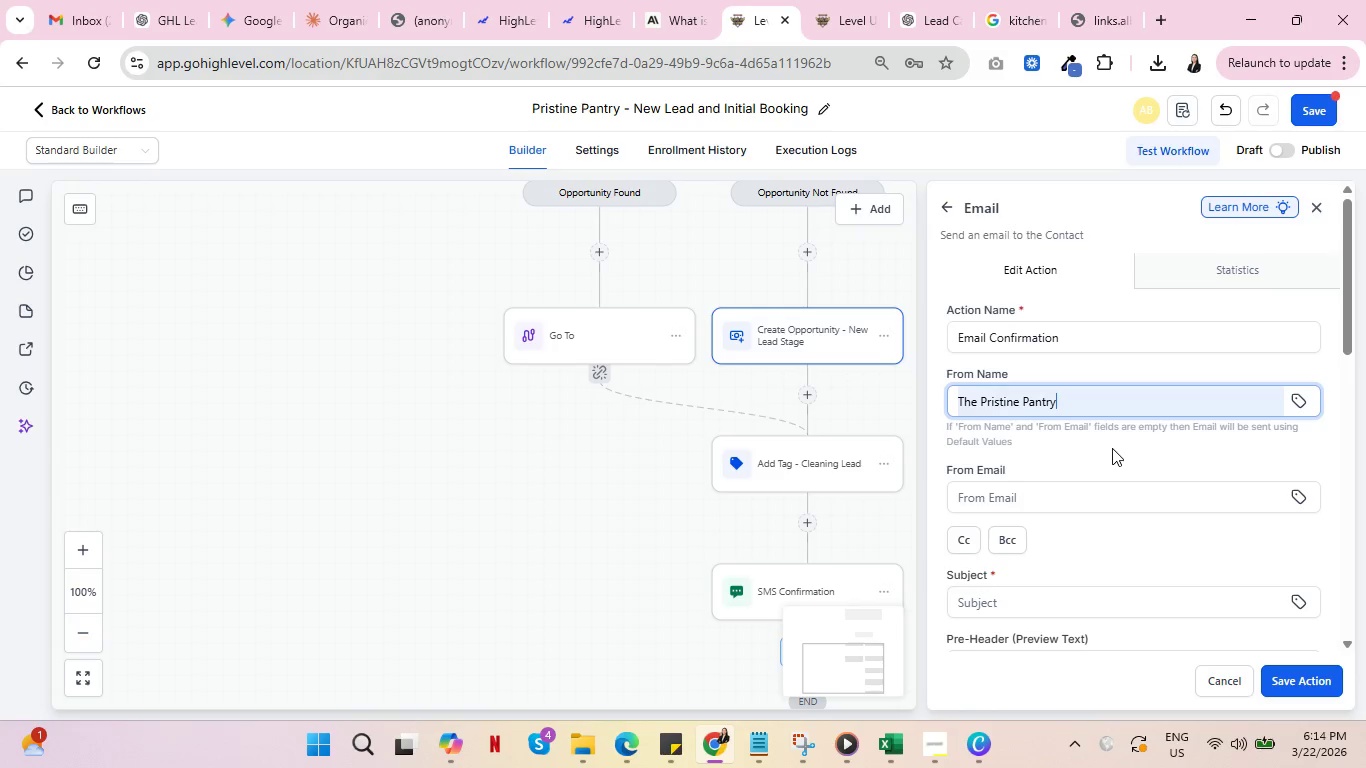 
left_click([1096, 491])
 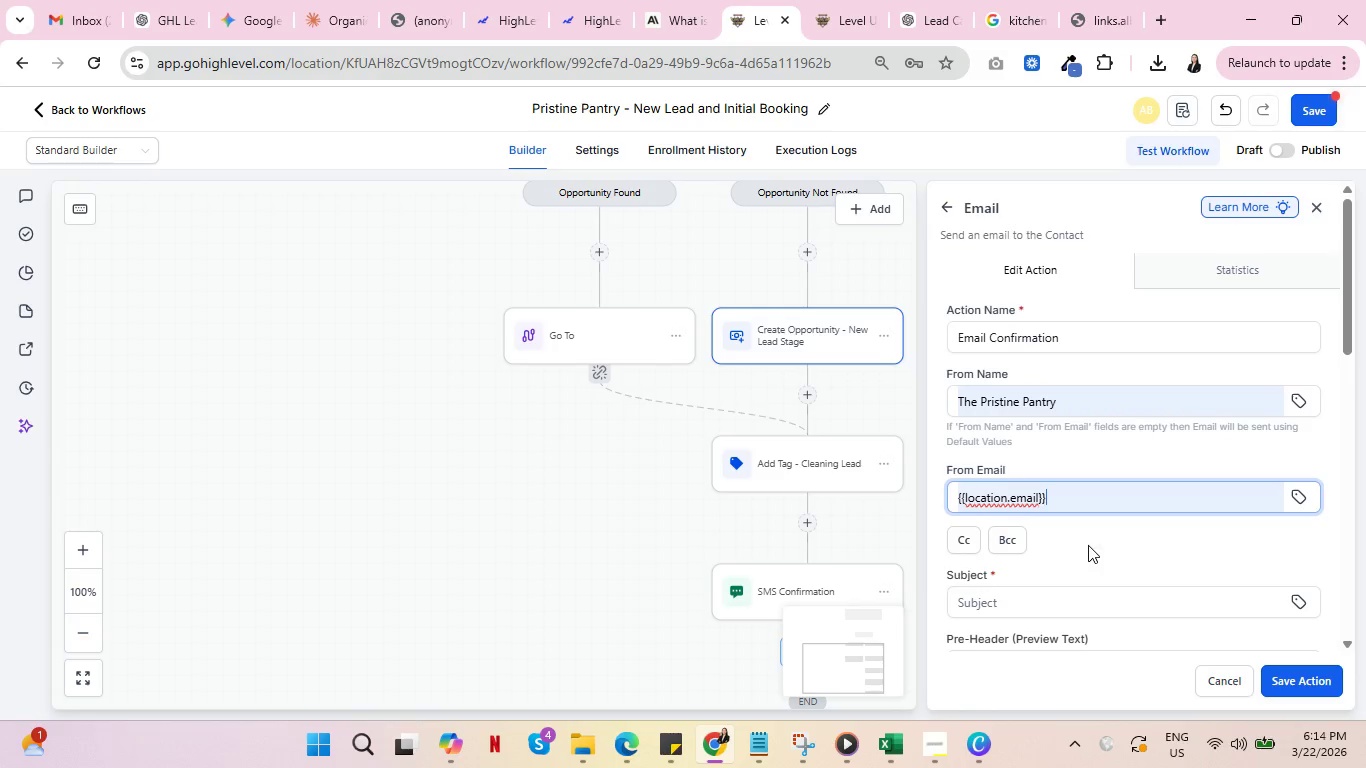 
scroll: coordinate [1155, 511], scroll_direction: down, amount: 2.0
 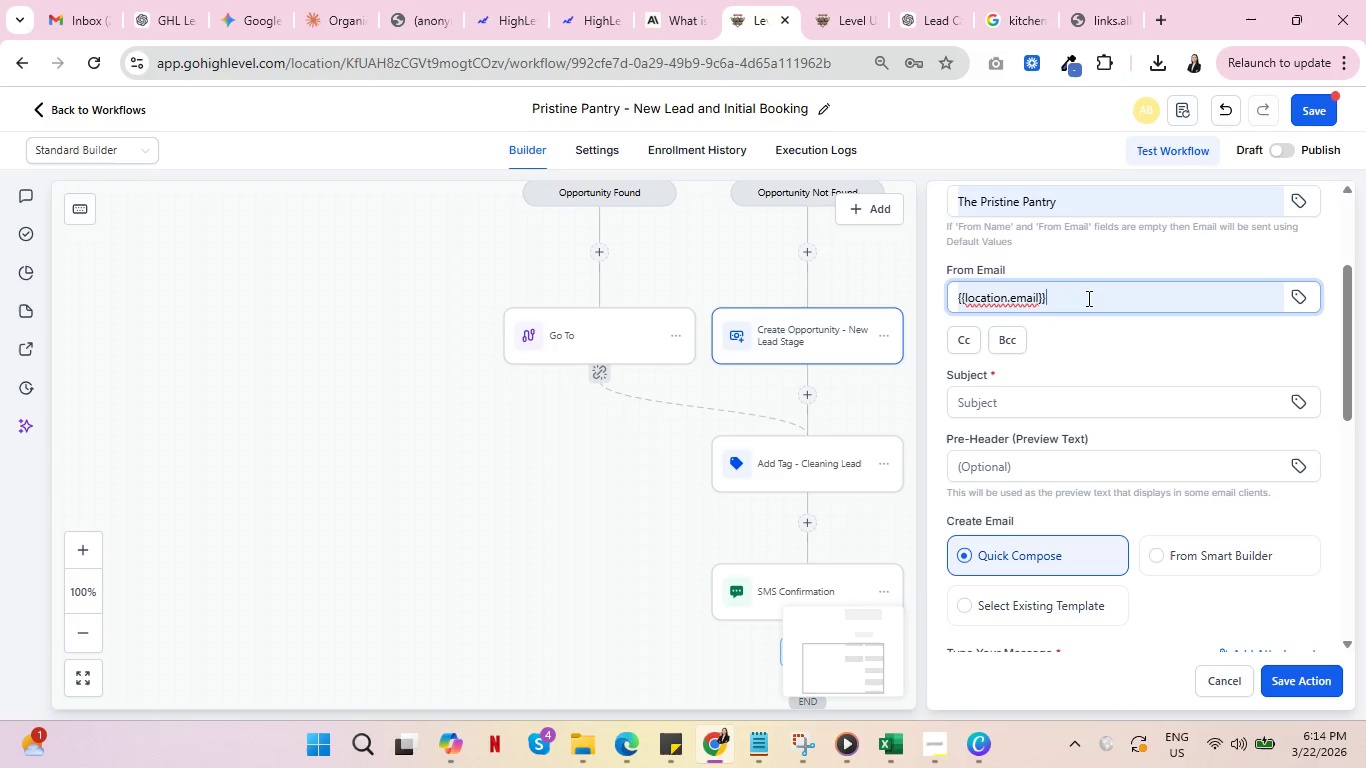 
left_click_drag(start_coordinate=[1087, 298], to_coordinate=[941, 298])
 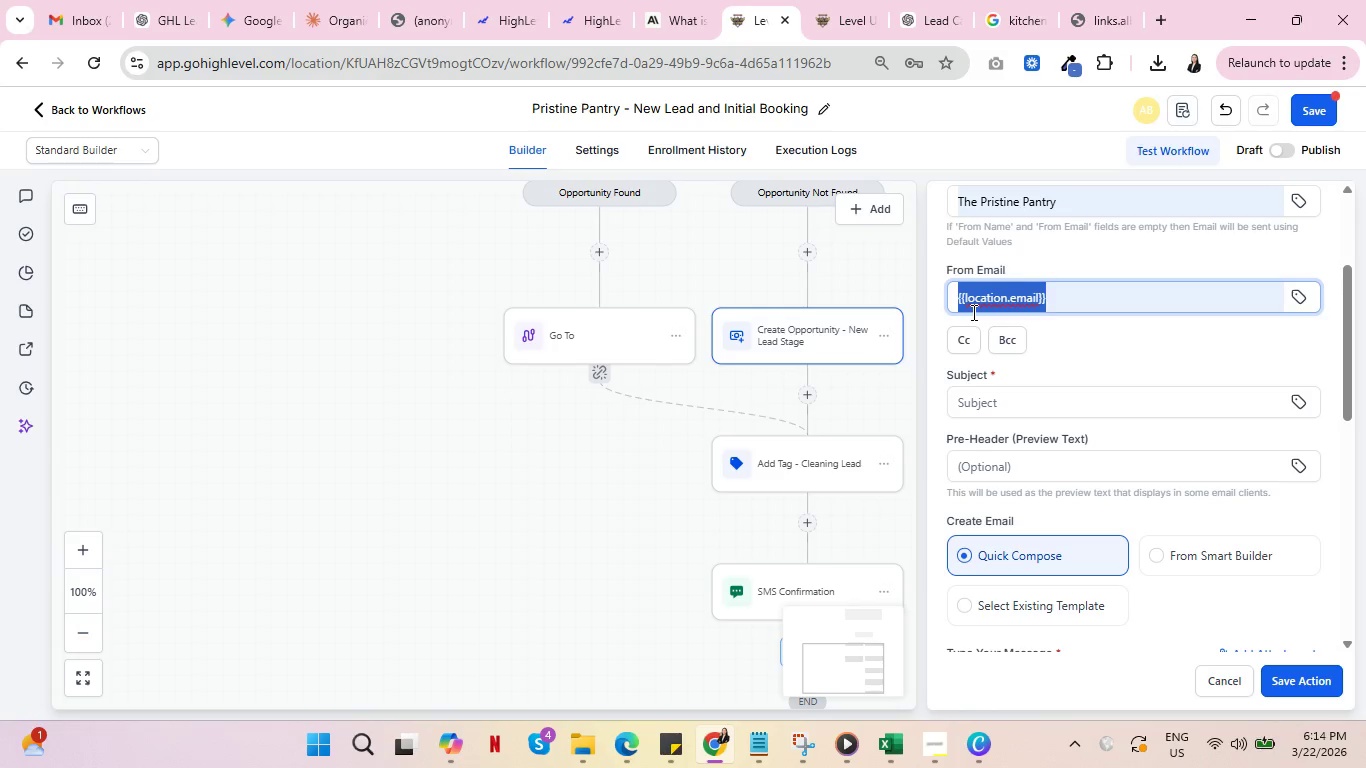 
wait(8.17)
 